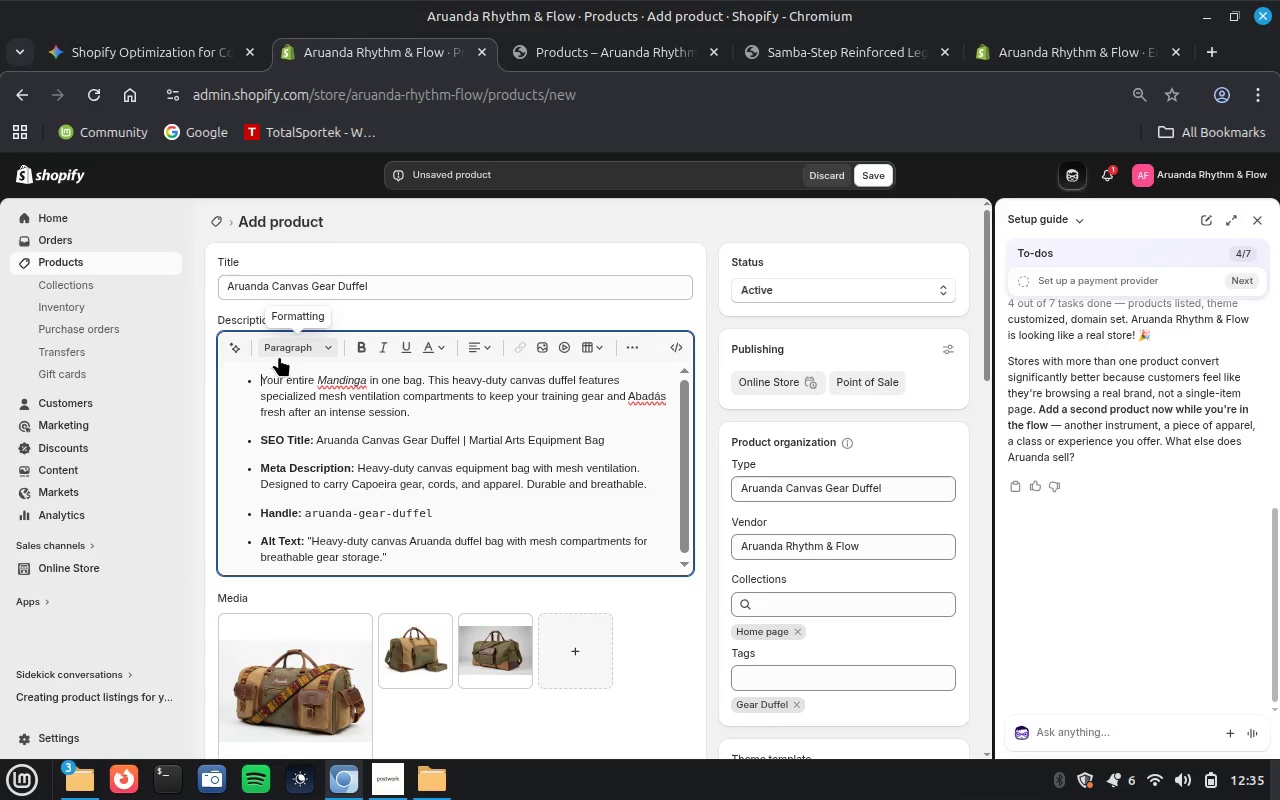 
key(Backspace)
 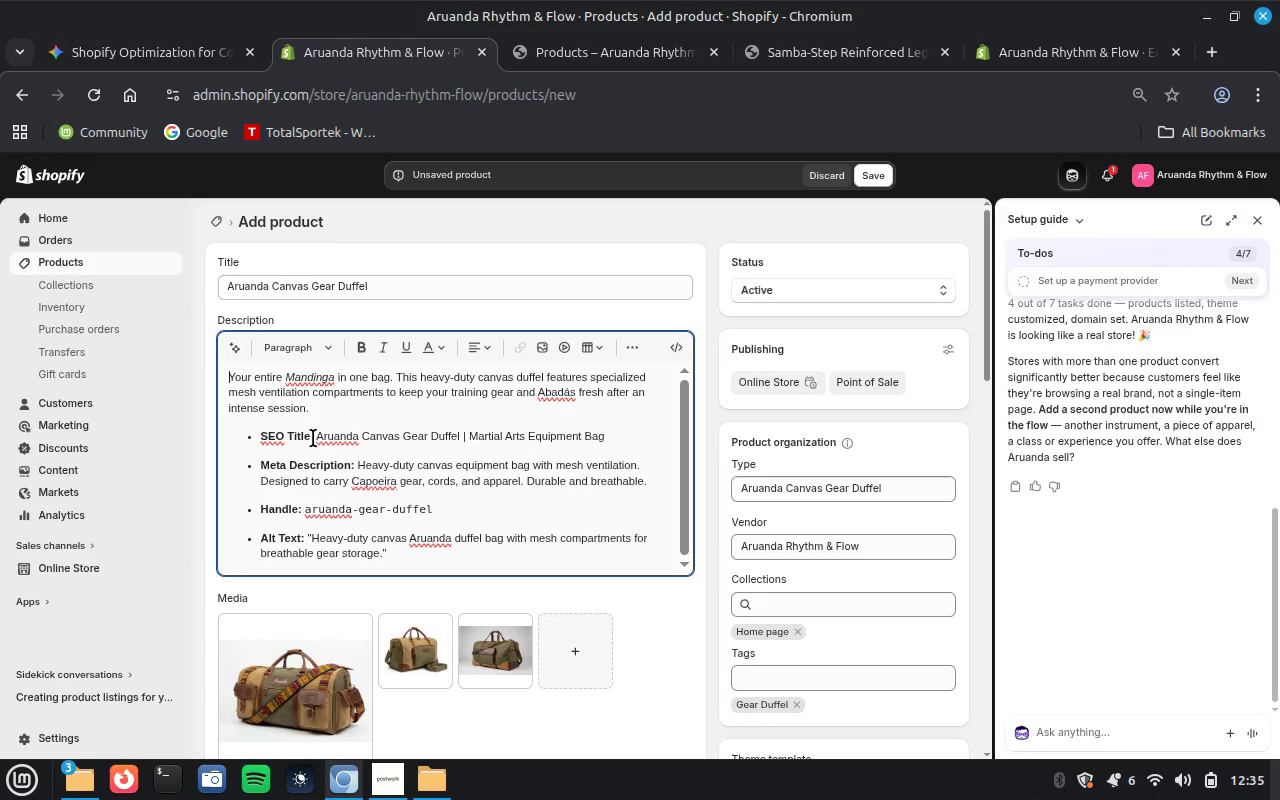 
left_click_drag(start_coordinate=[317, 435], to_coordinate=[461, 506])
 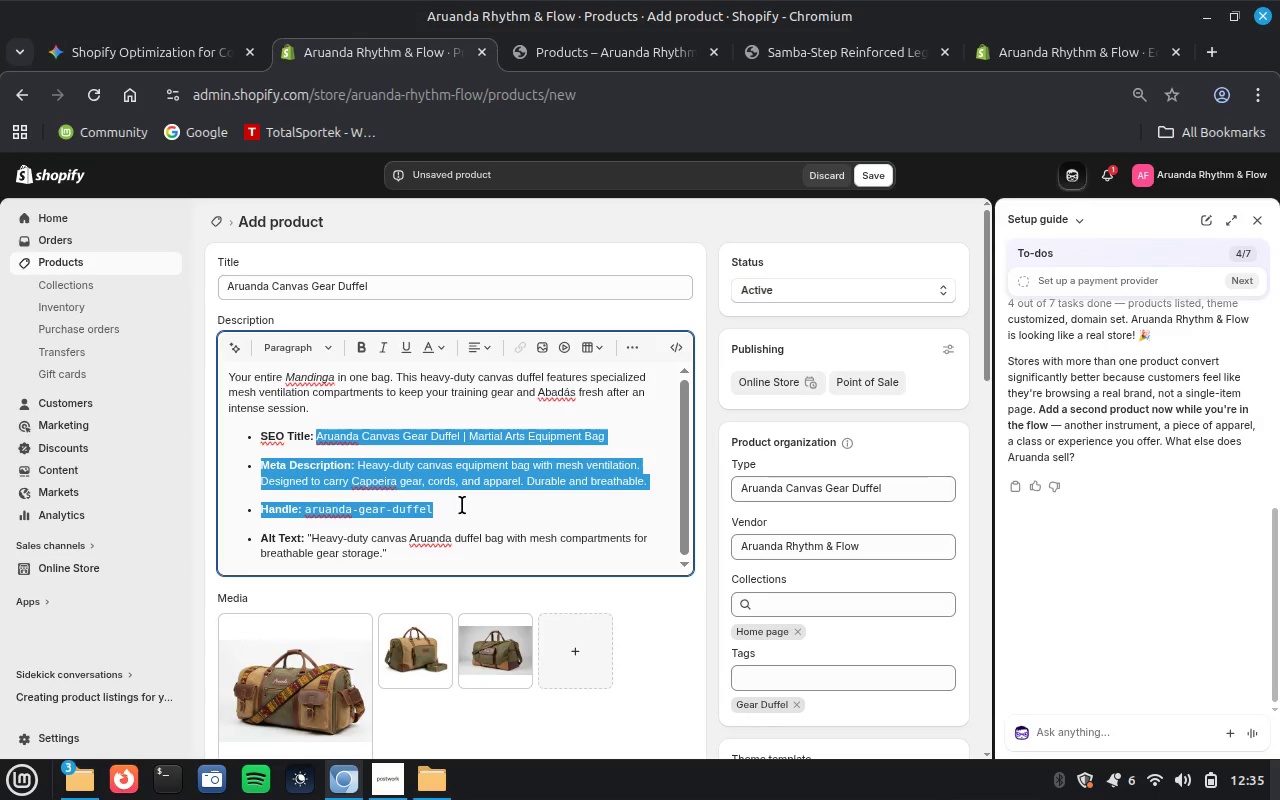 
key(Control+X)
 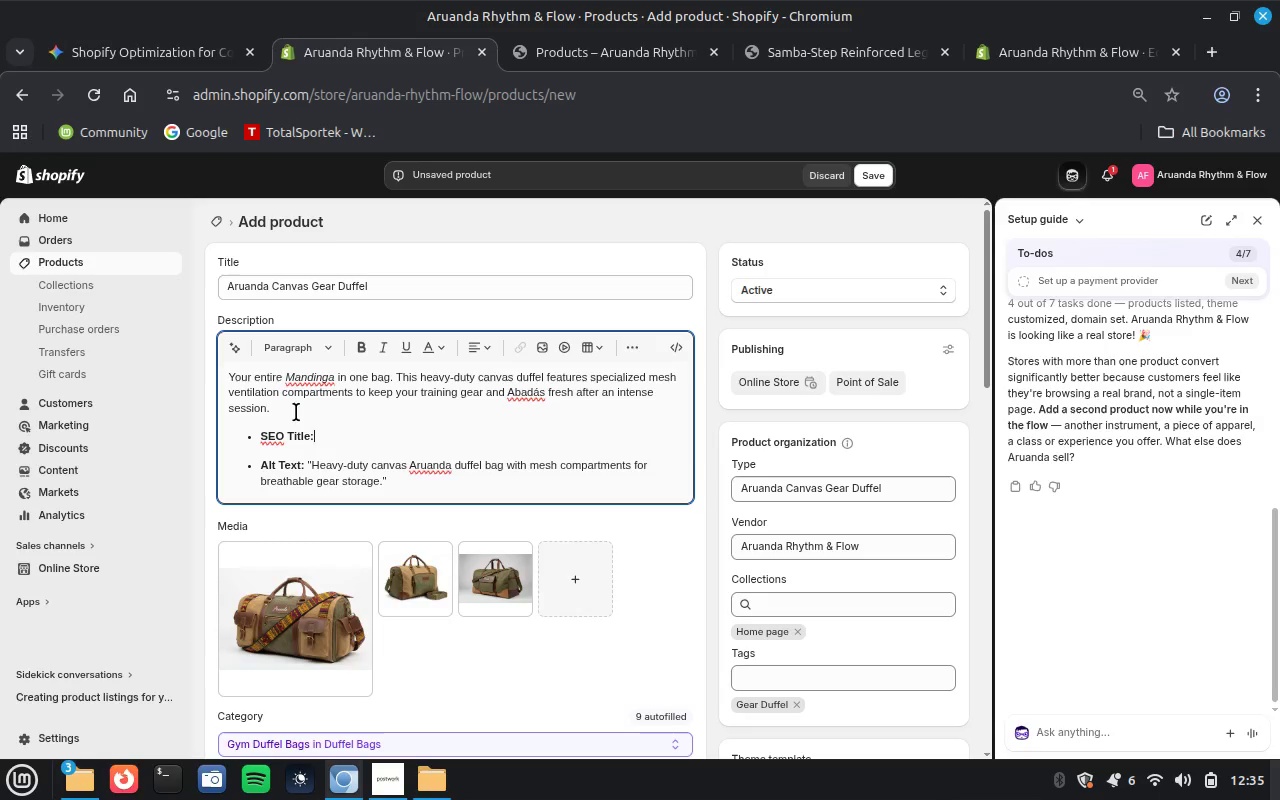 
left_click_drag(start_coordinate=[284, 409], to_coordinate=[356, 440])
 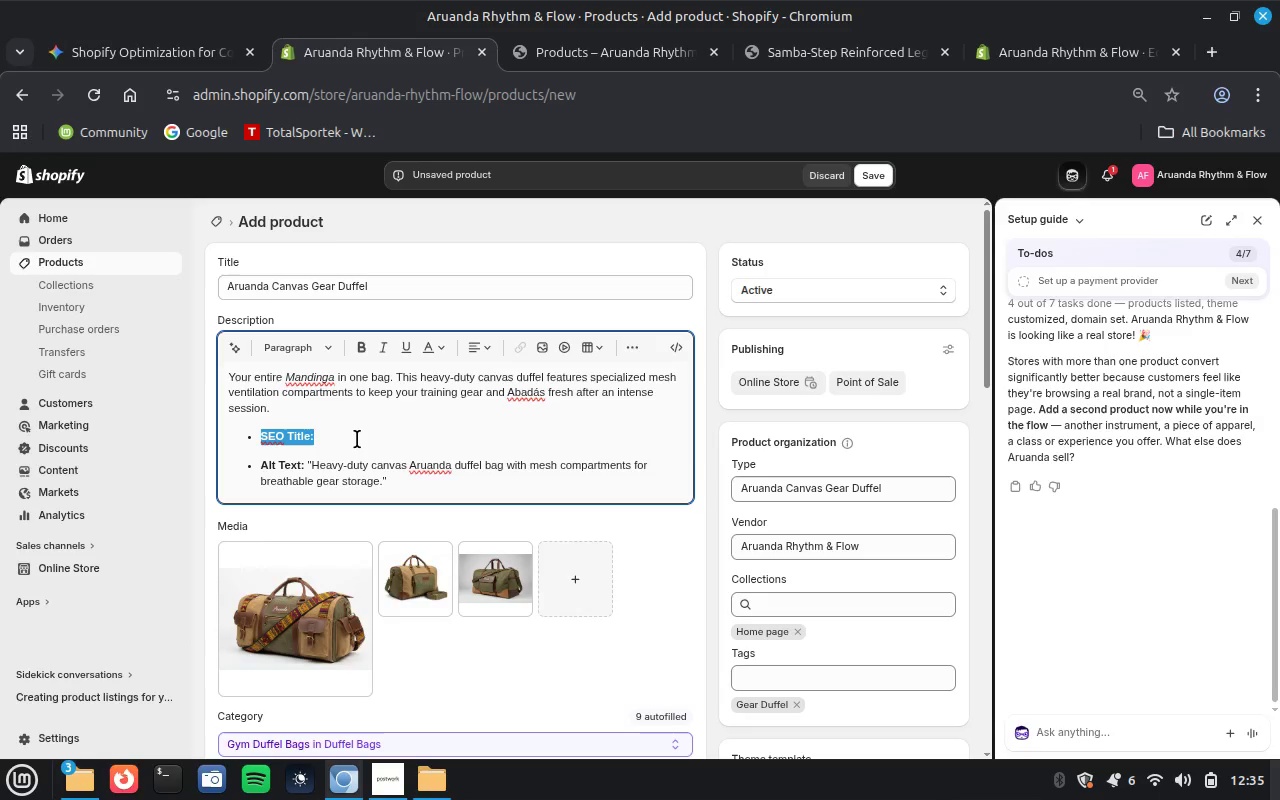 
key(Backspace)
 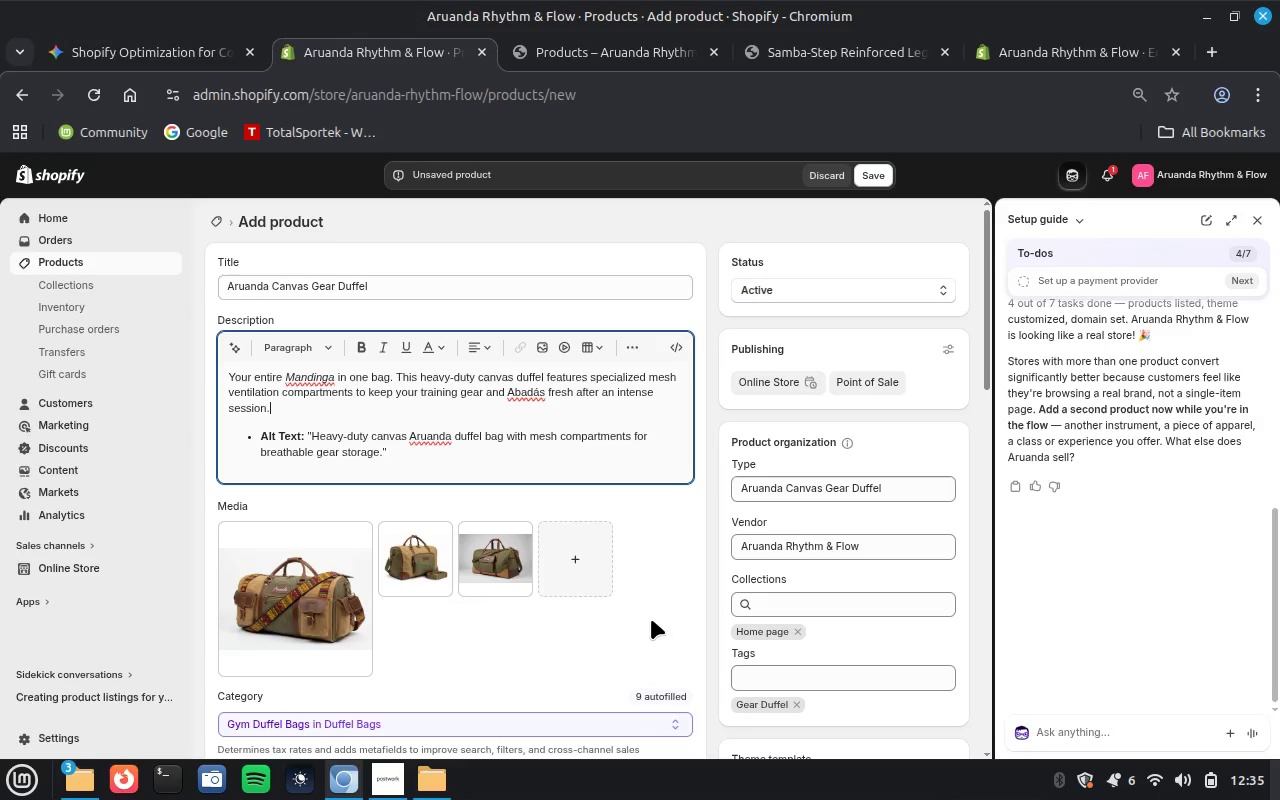 
scroll: coordinate [651, 620], scroll_direction: down, amount: 9.0
 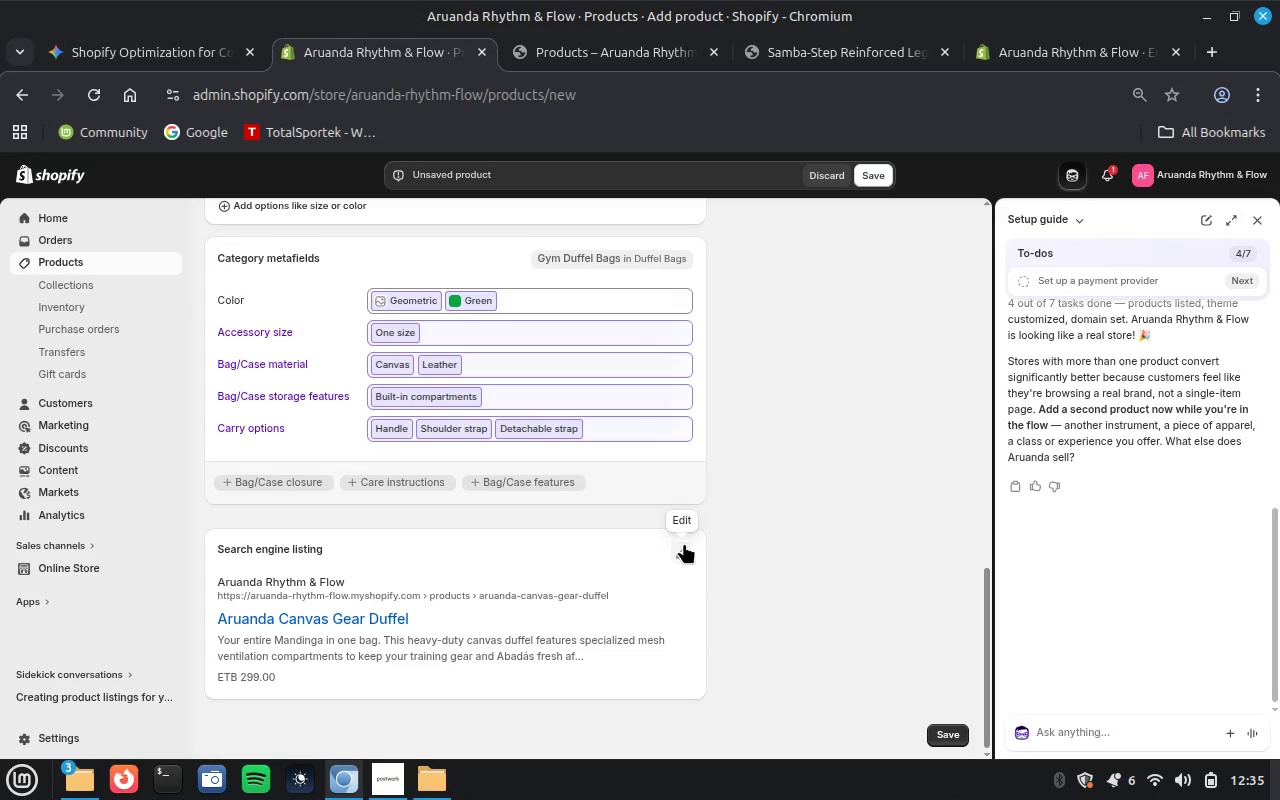 
left_click([684, 543])
 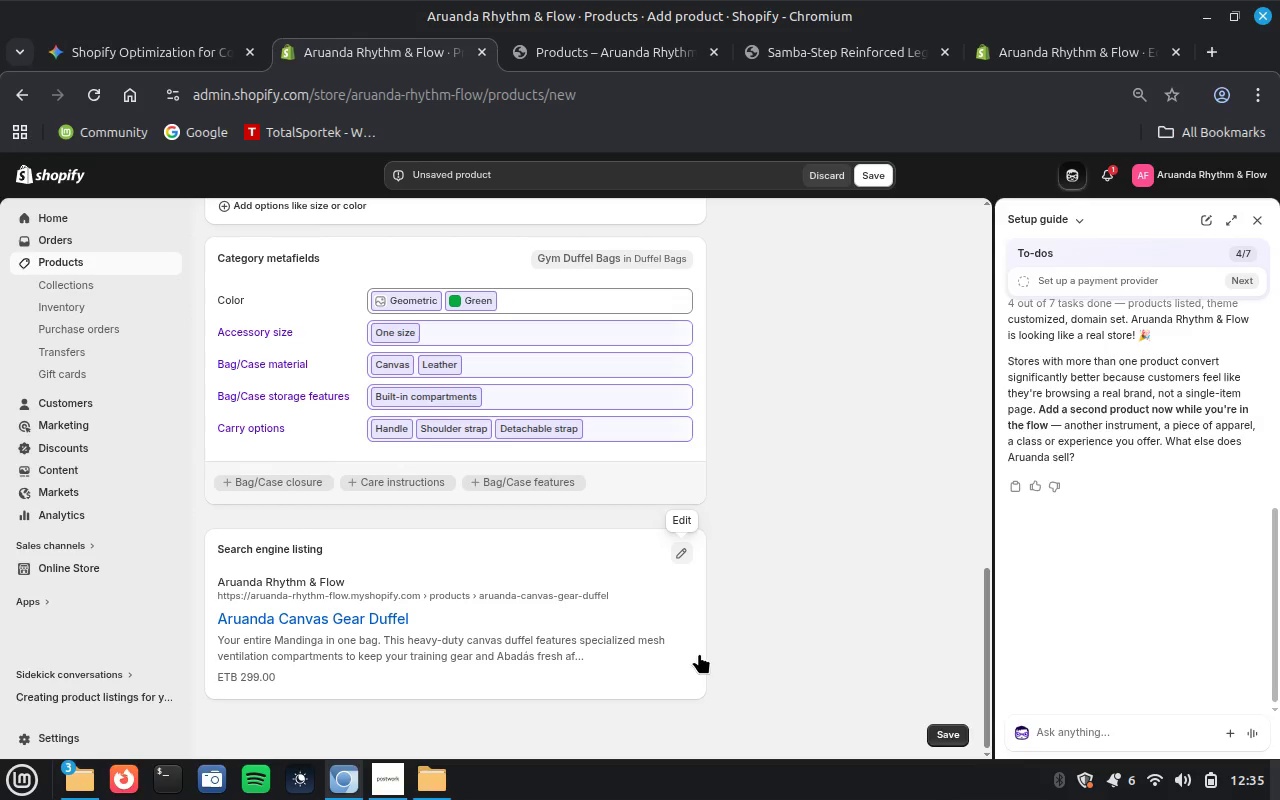 
scroll: coordinate [699, 653], scroll_direction: down, amount: 5.0
 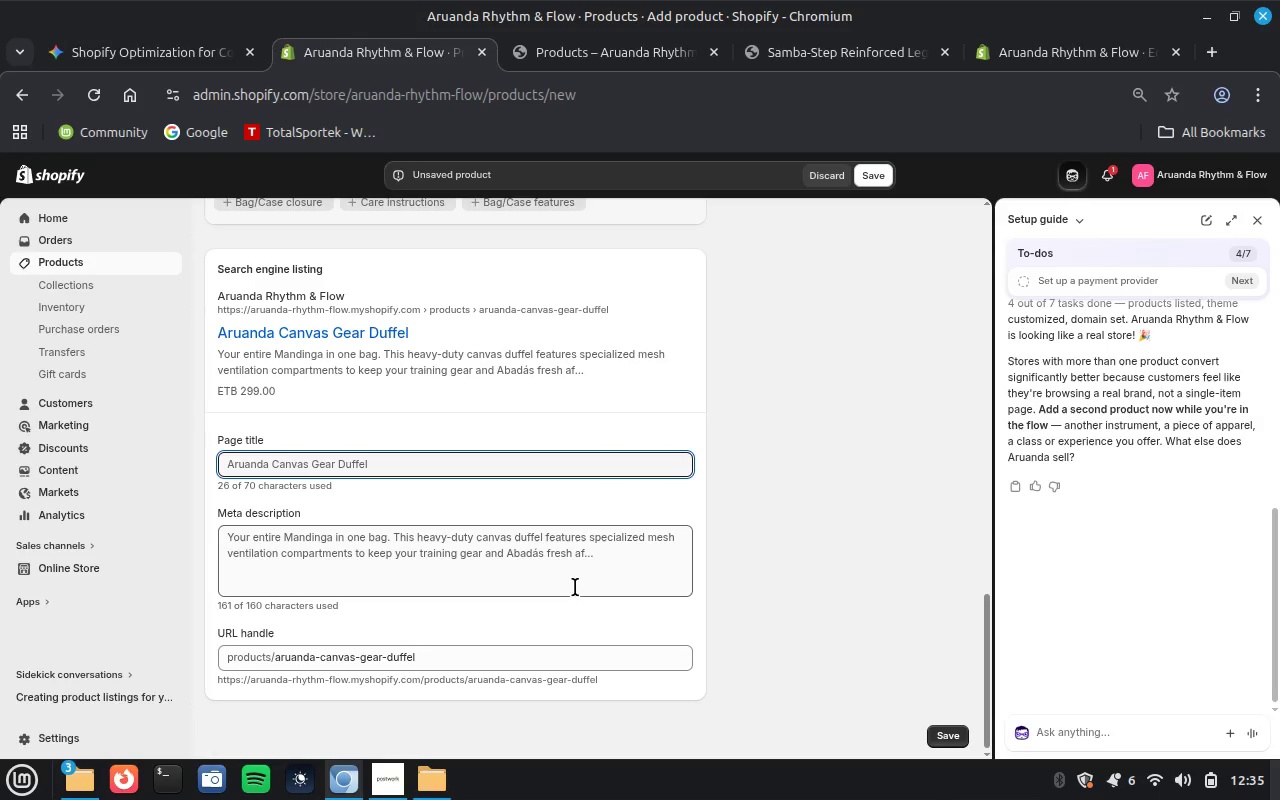 
left_click([575, 587])
 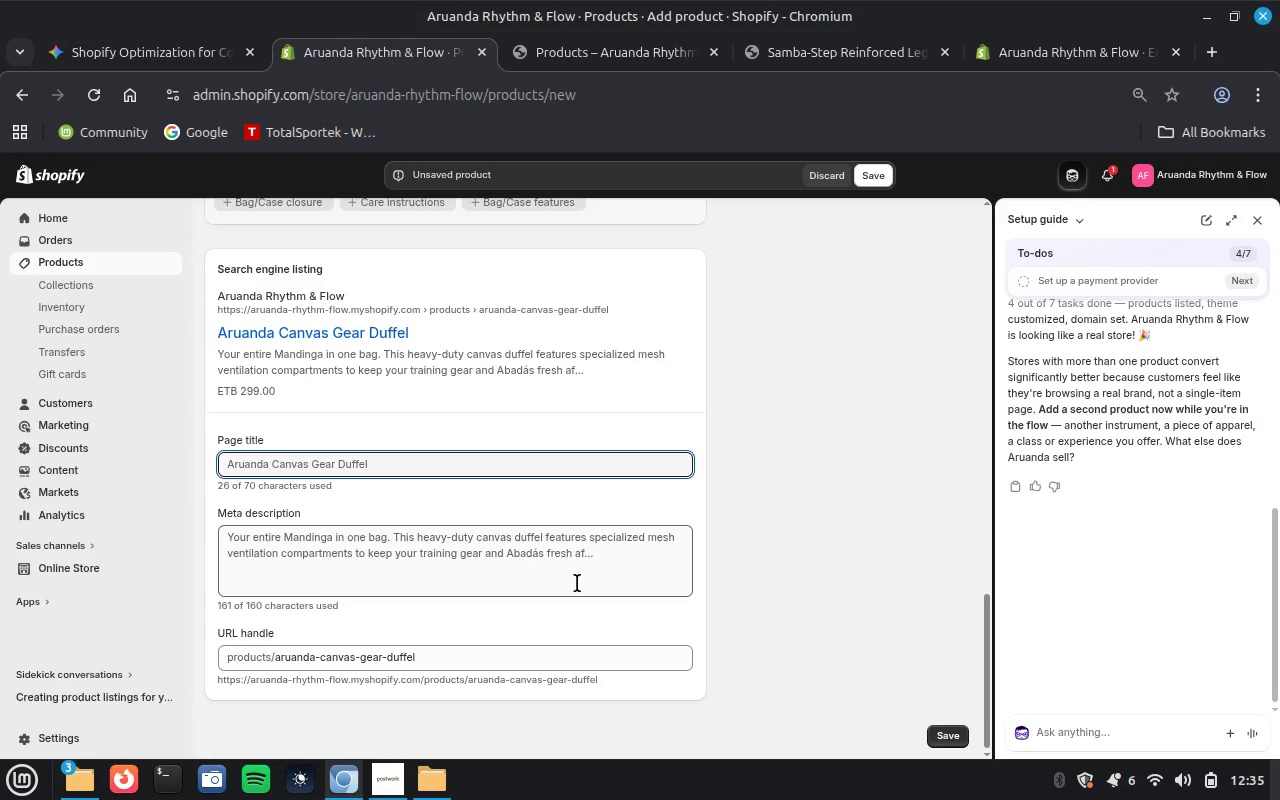 
key(Control+A)
 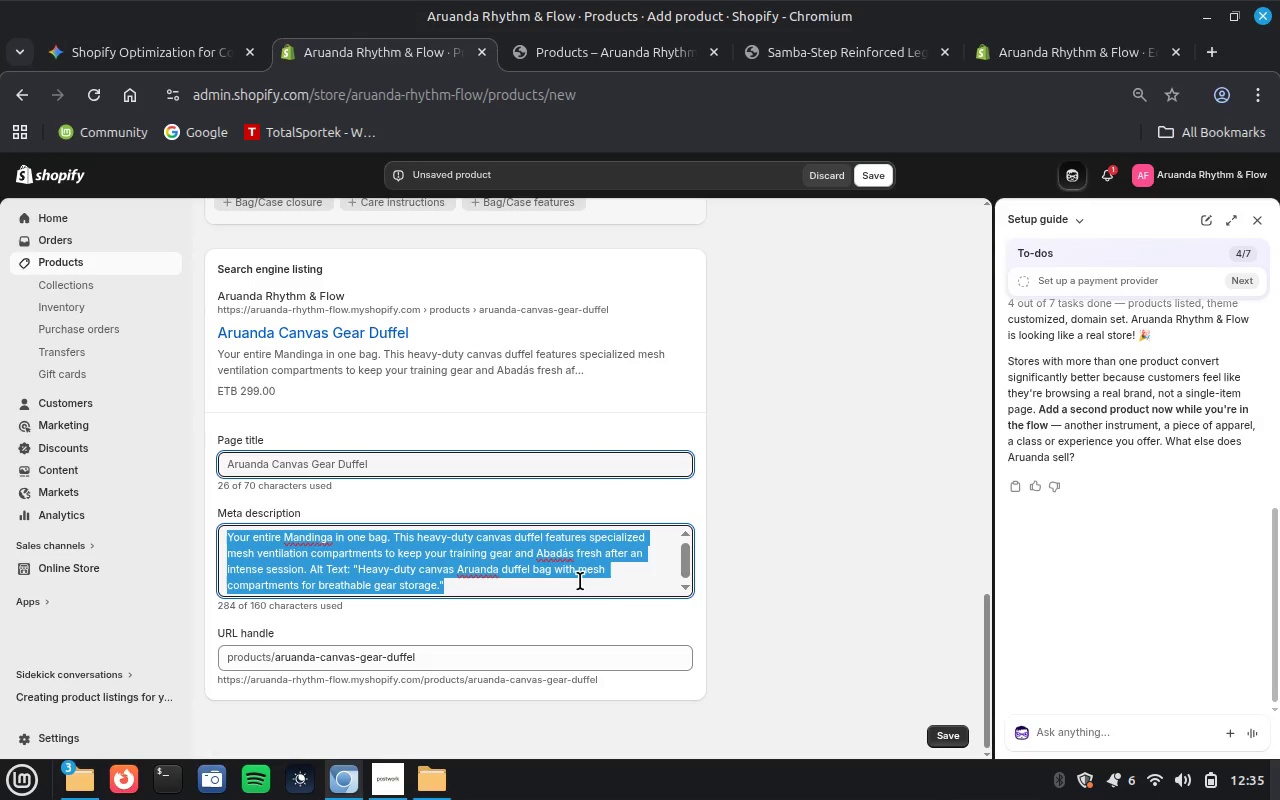 
key(Control+V)
 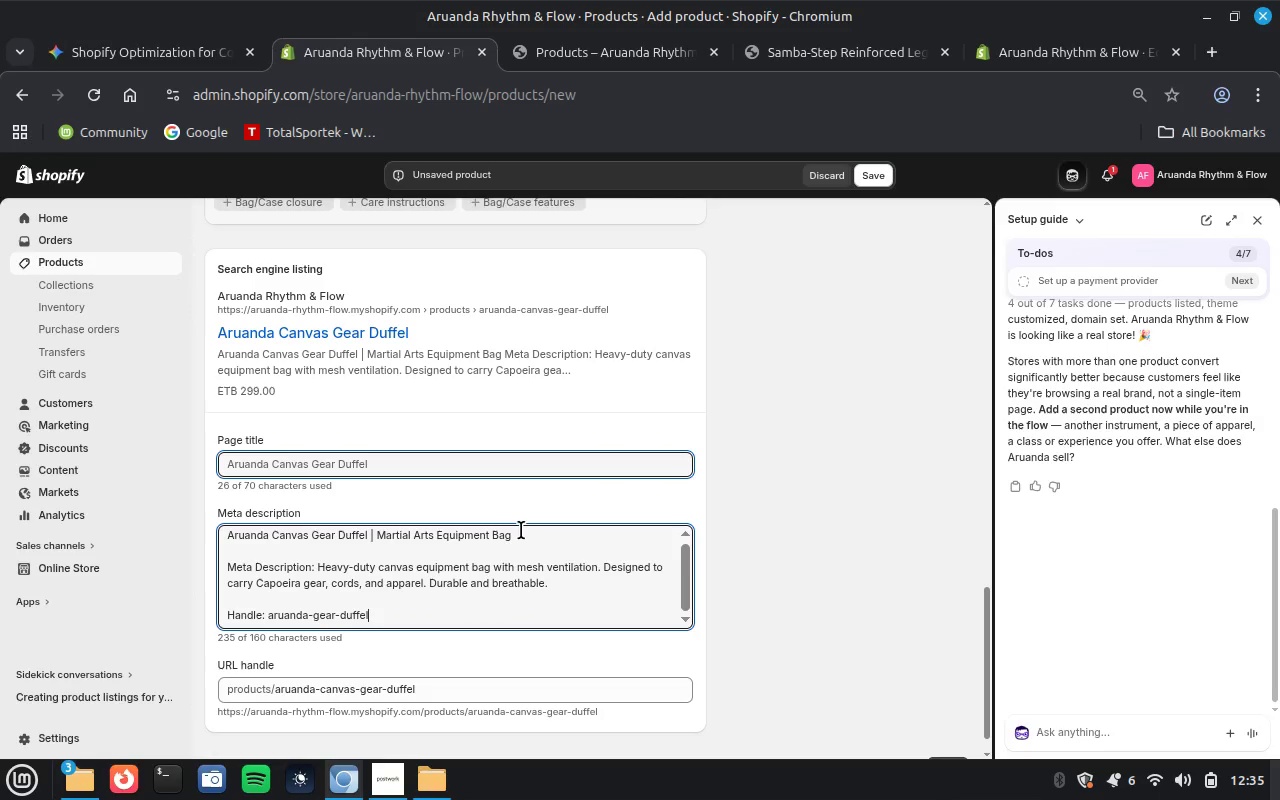 
double_click([520, 531])
 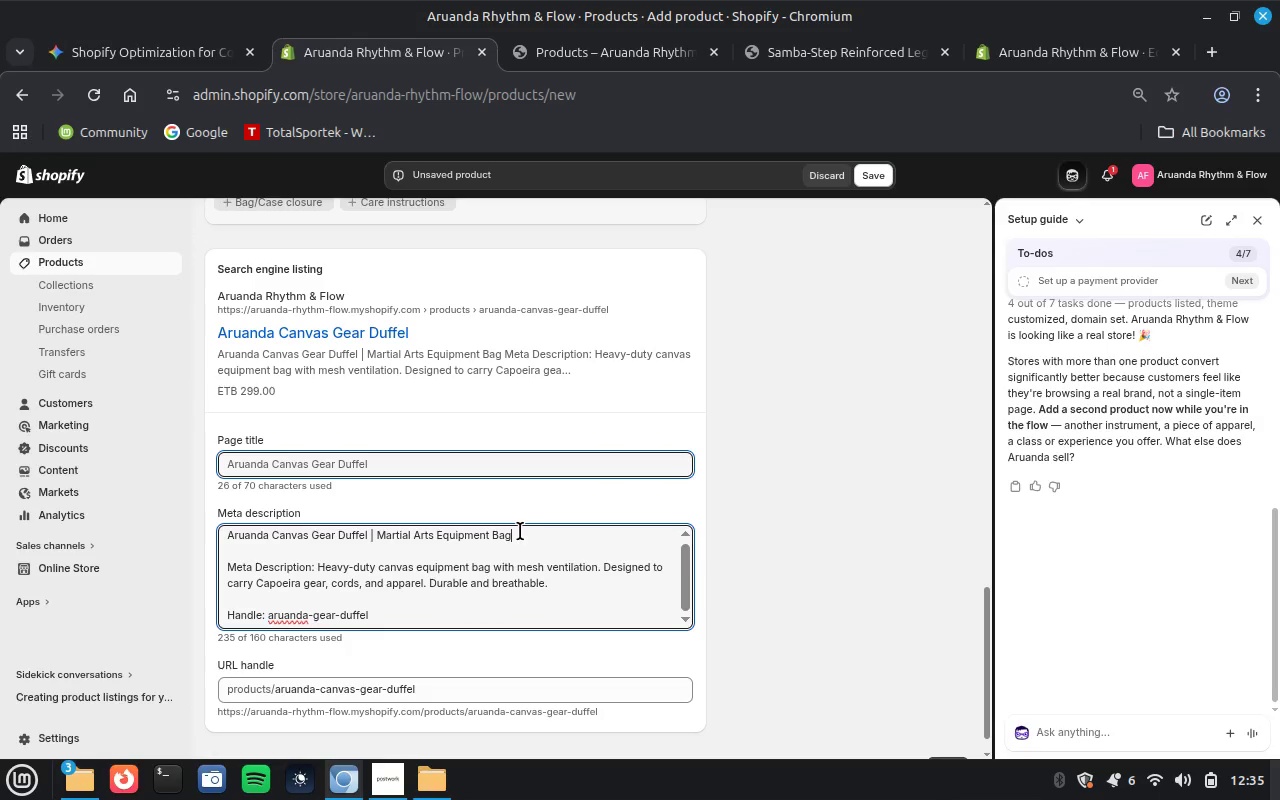 
triple_click([520, 531])
 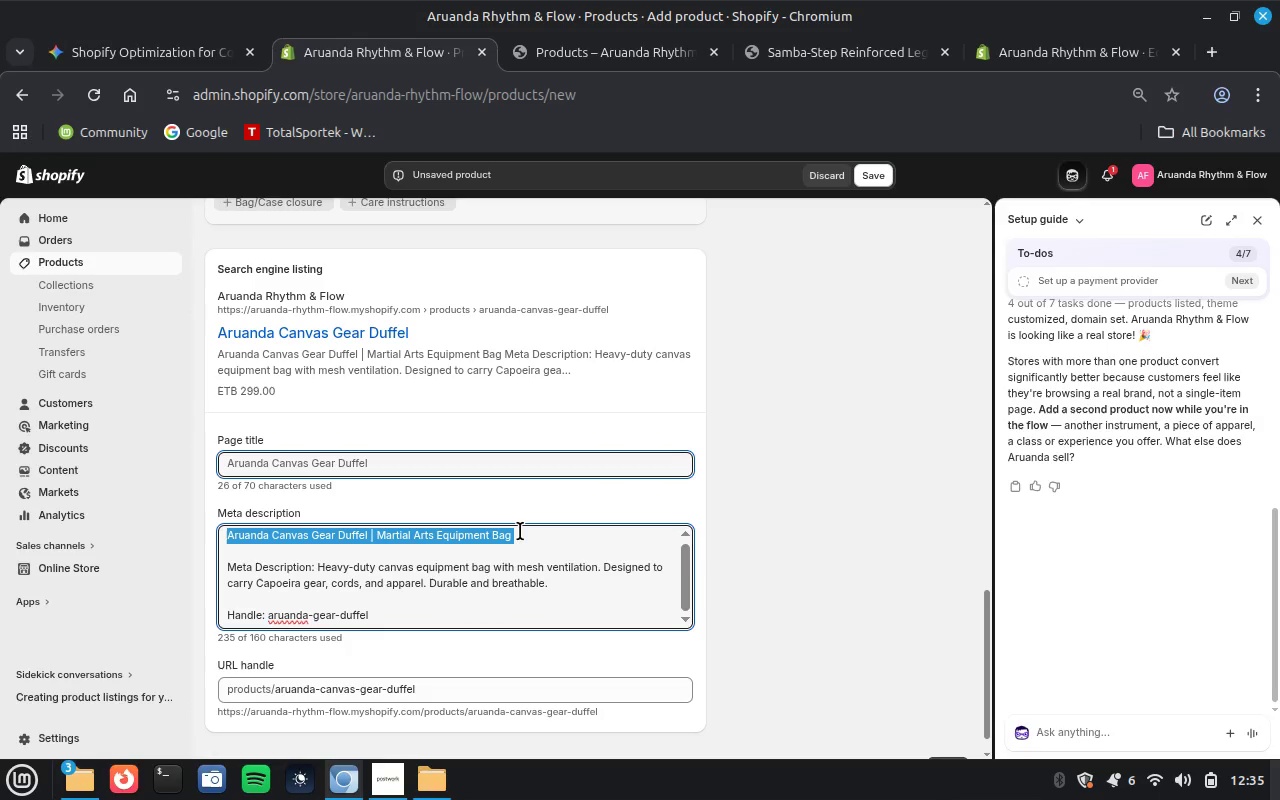 
key(Control+X)
 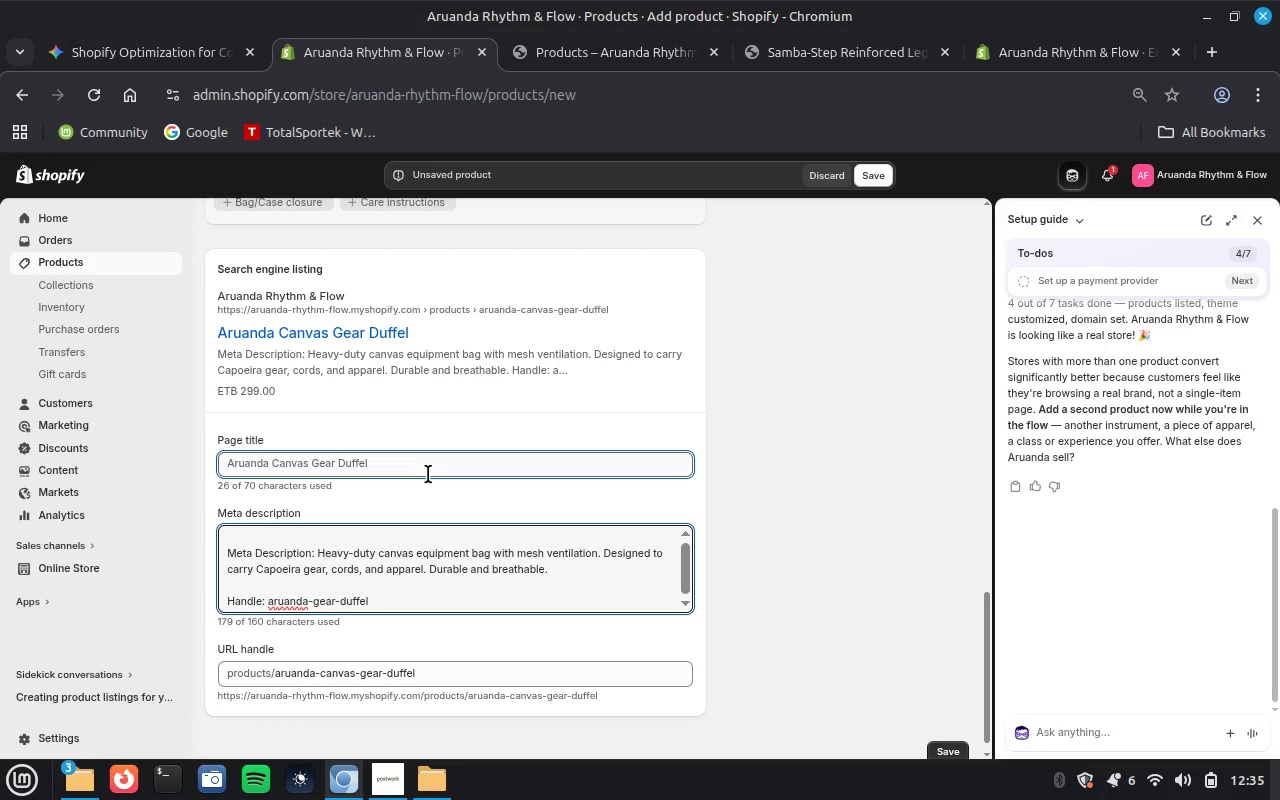 
left_click([430, 468])
 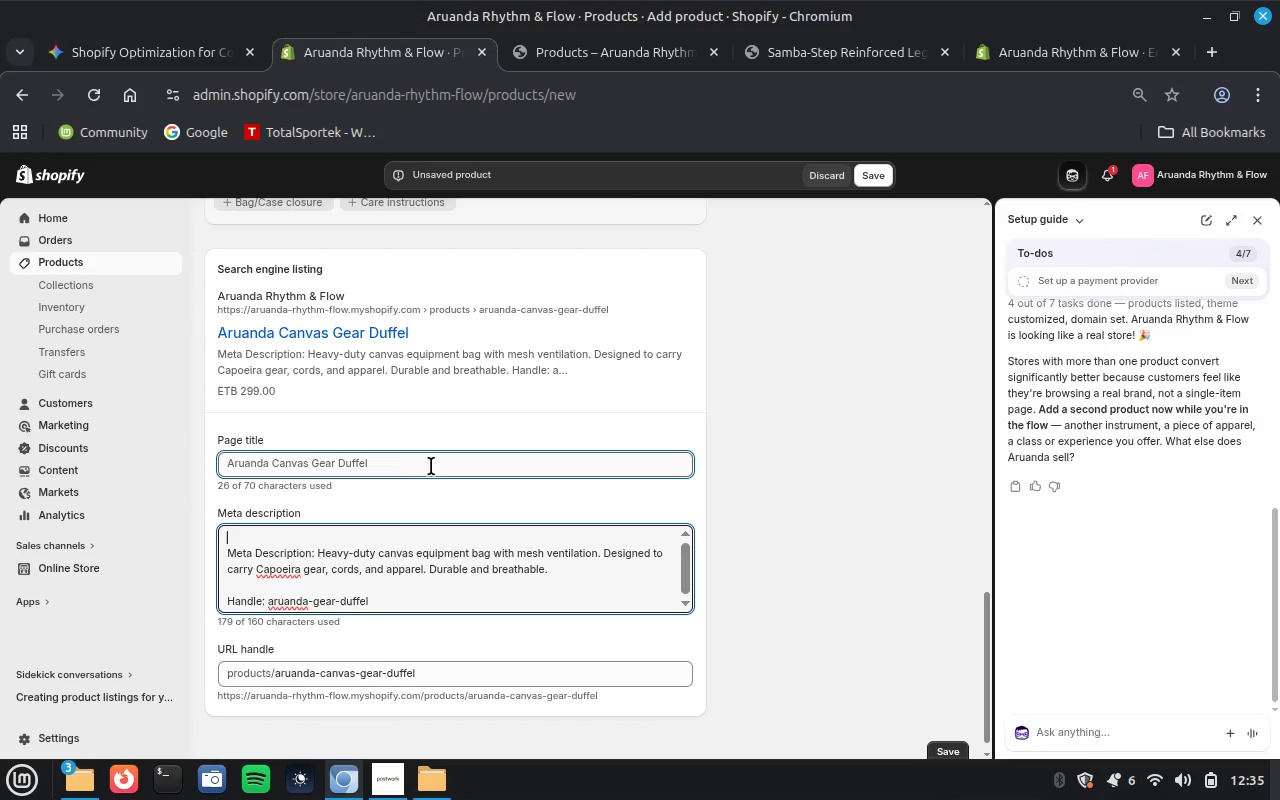 
key(Control+A)
 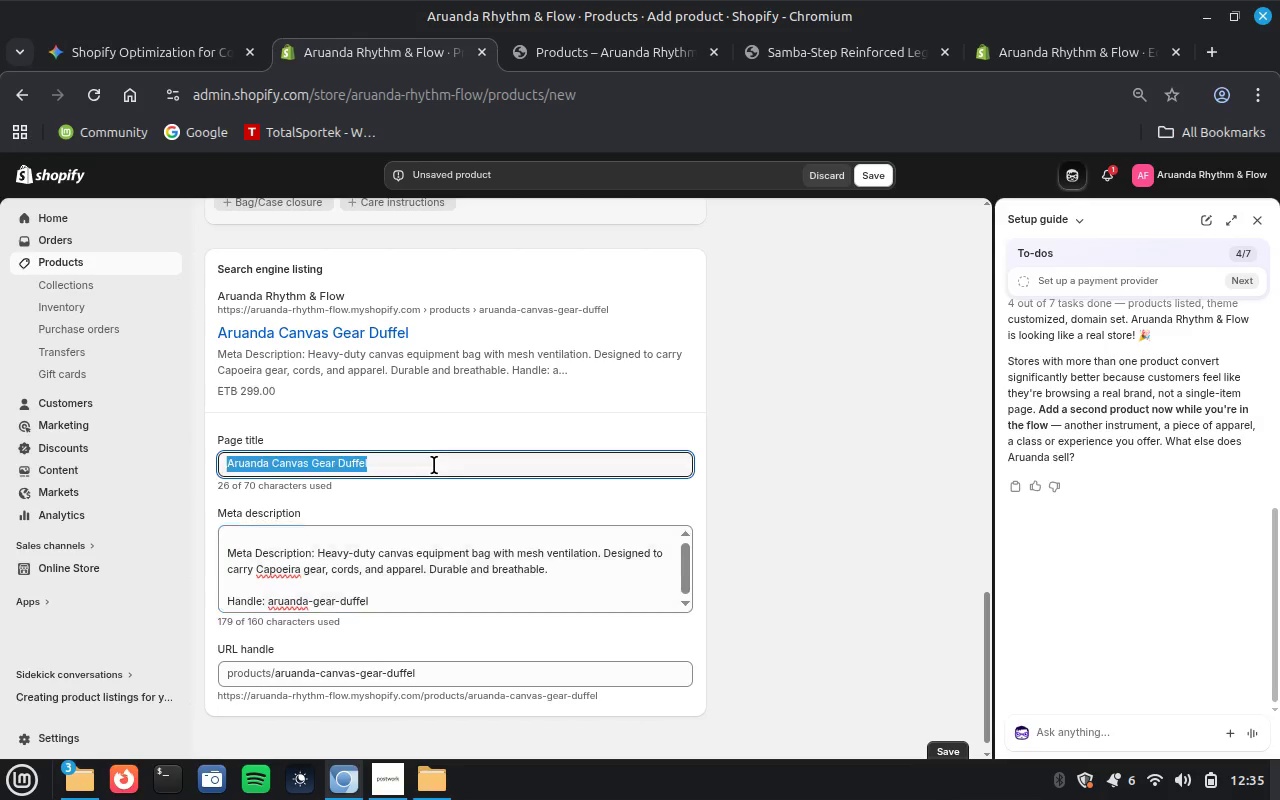 
key(Control+V)
 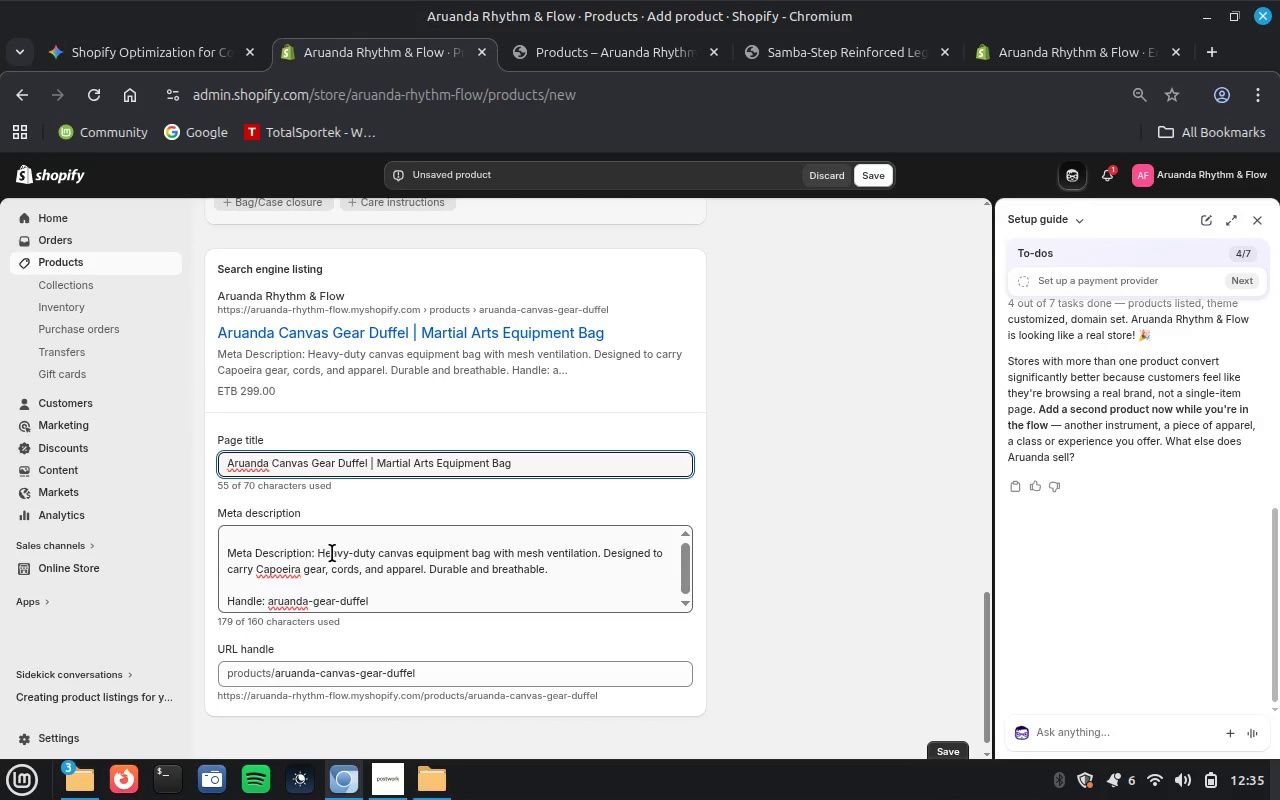 
left_click_drag(start_coordinate=[318, 555], to_coordinate=[227, 530])
 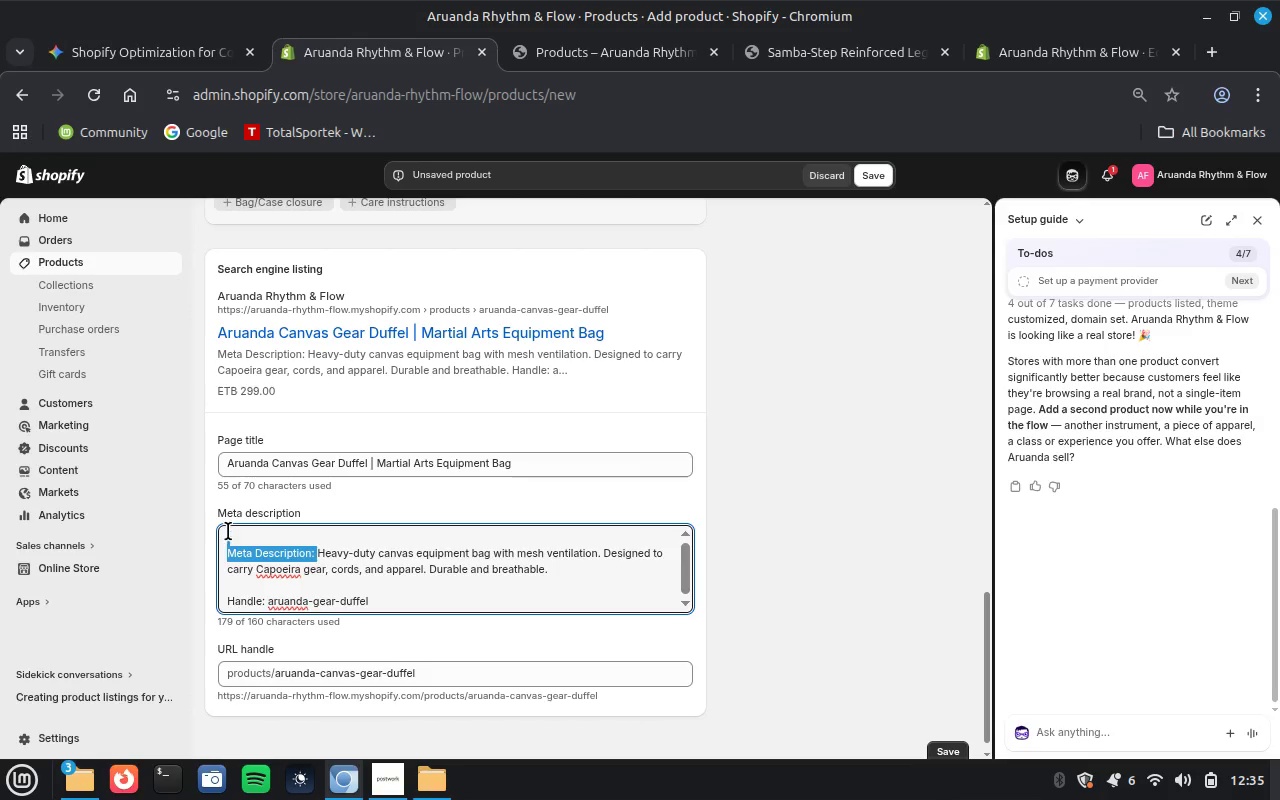 
key(Backspace)
 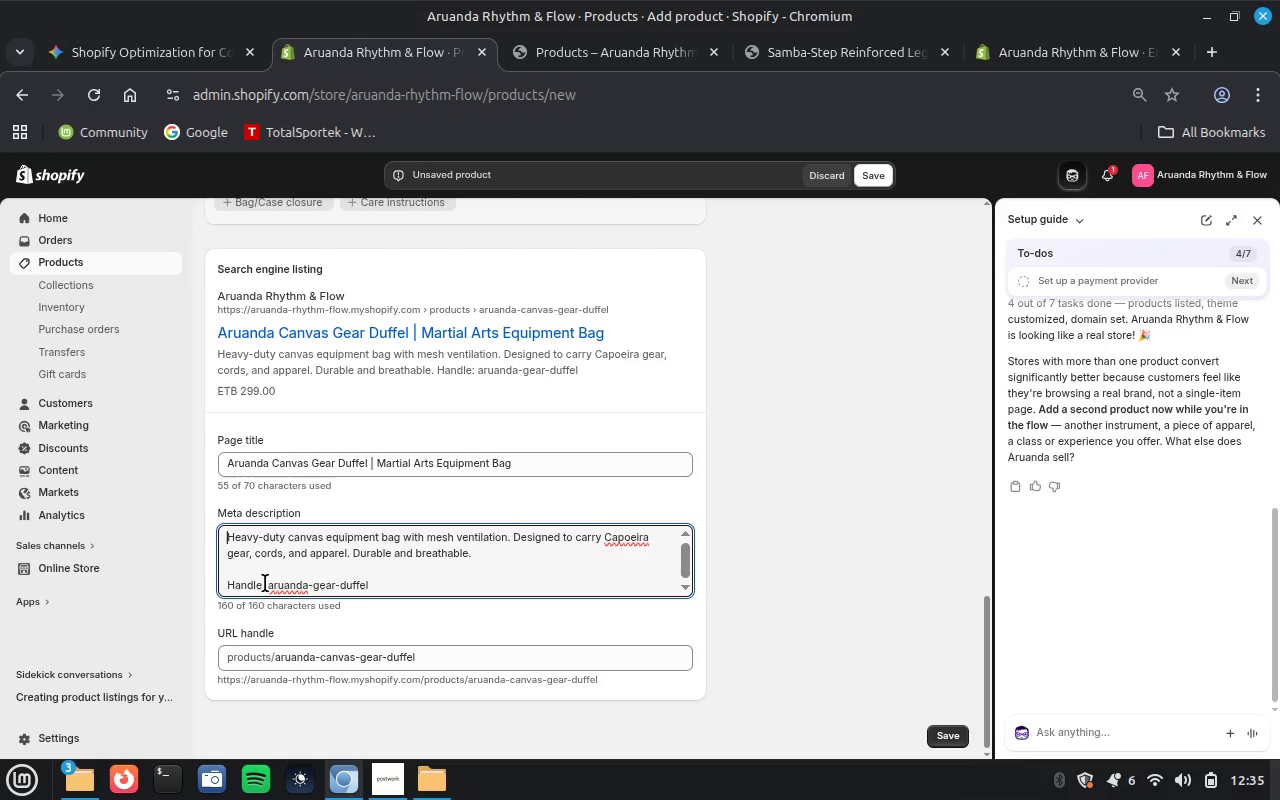 
left_click_drag(start_coordinate=[269, 583], to_coordinate=[398, 578])
 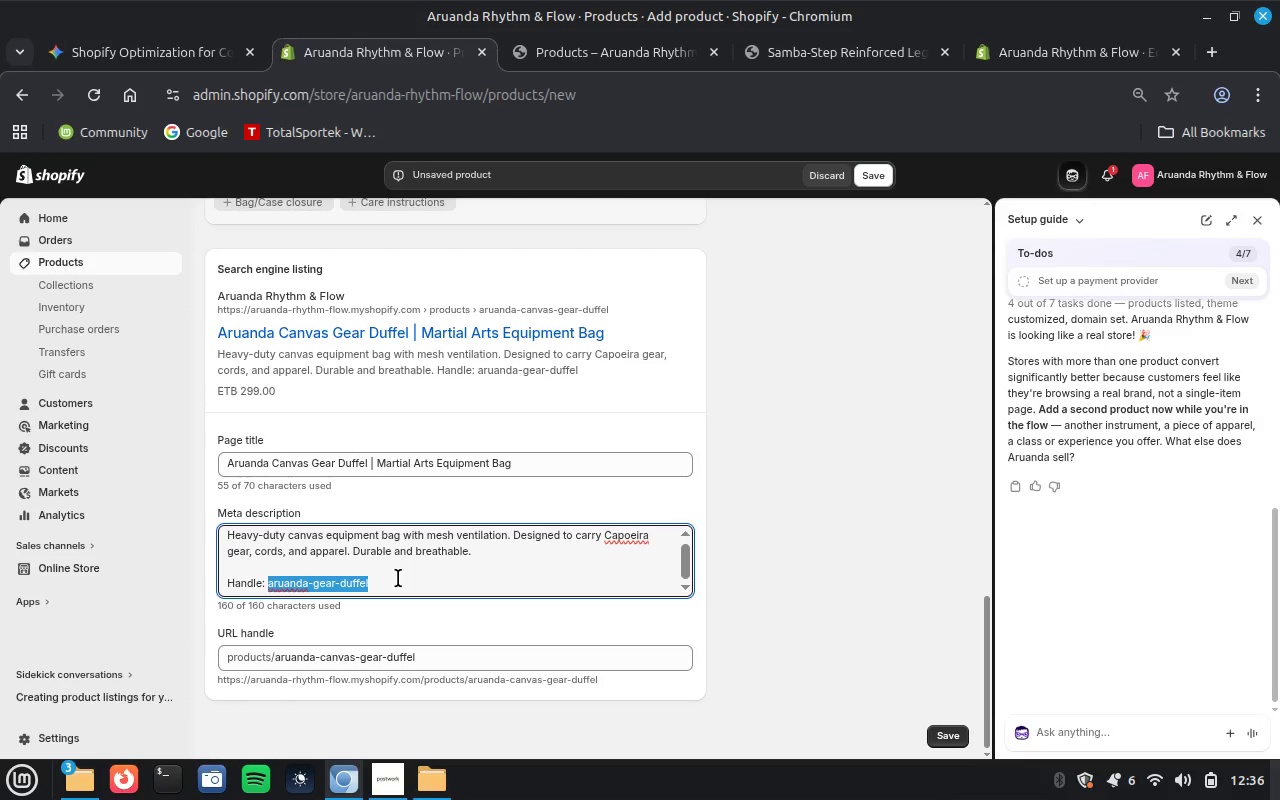 
key(Control+X)
 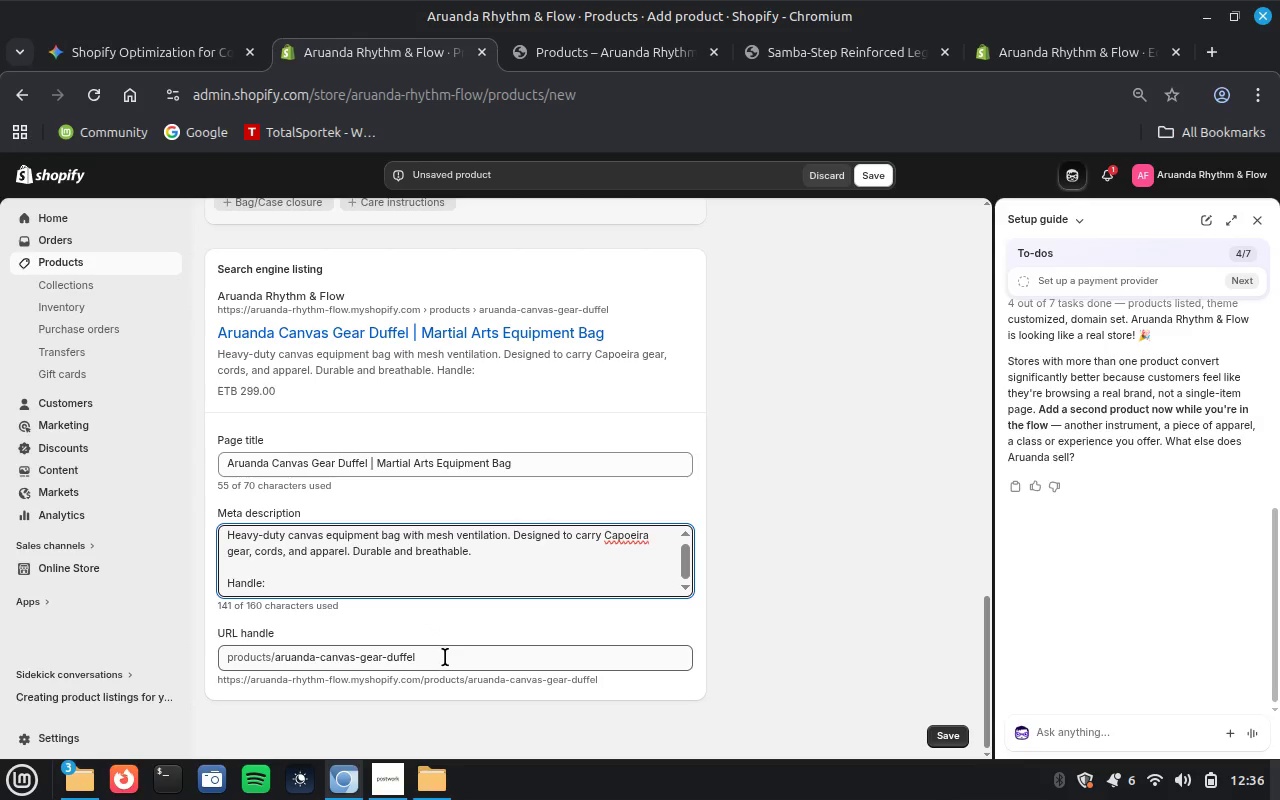 
left_click([445, 657])
 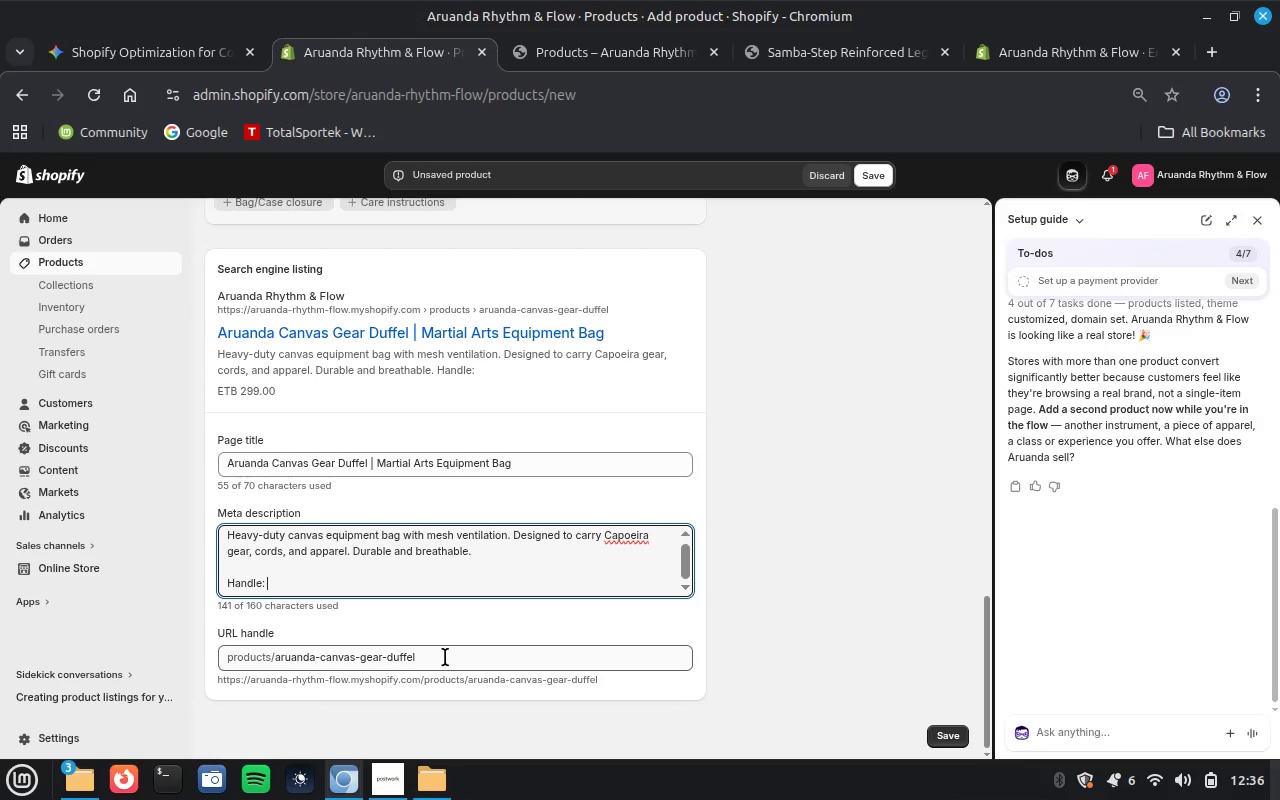 
key(Control+A)
 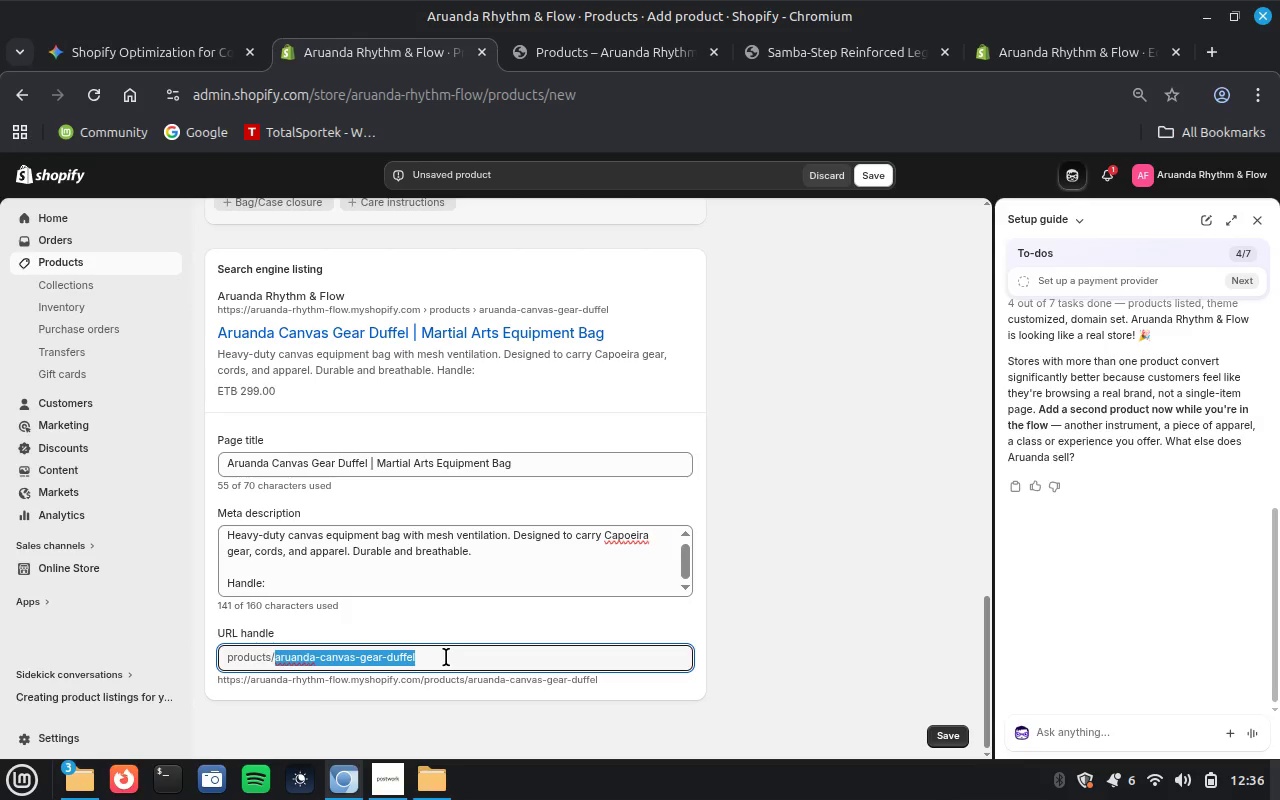 
key(Control+V)
 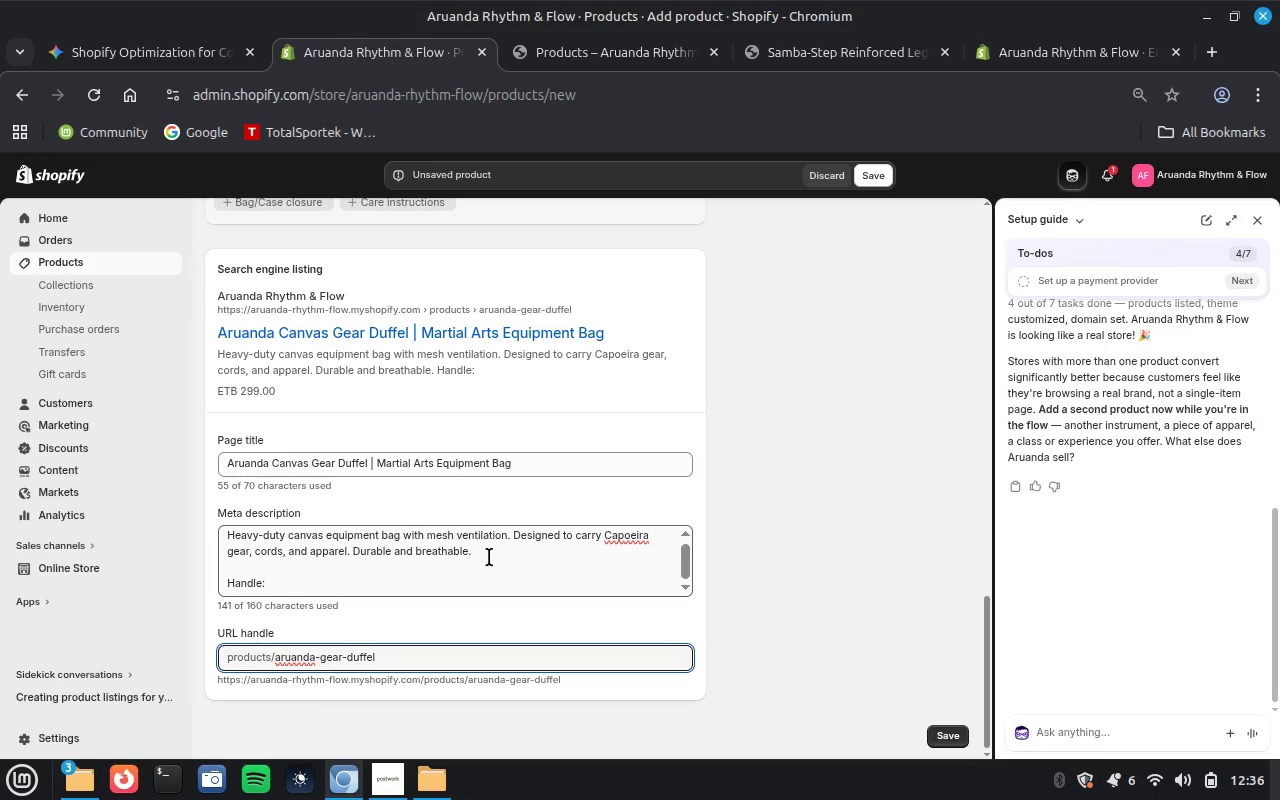 
left_click_drag(start_coordinate=[490, 550], to_coordinate=[520, 603])
 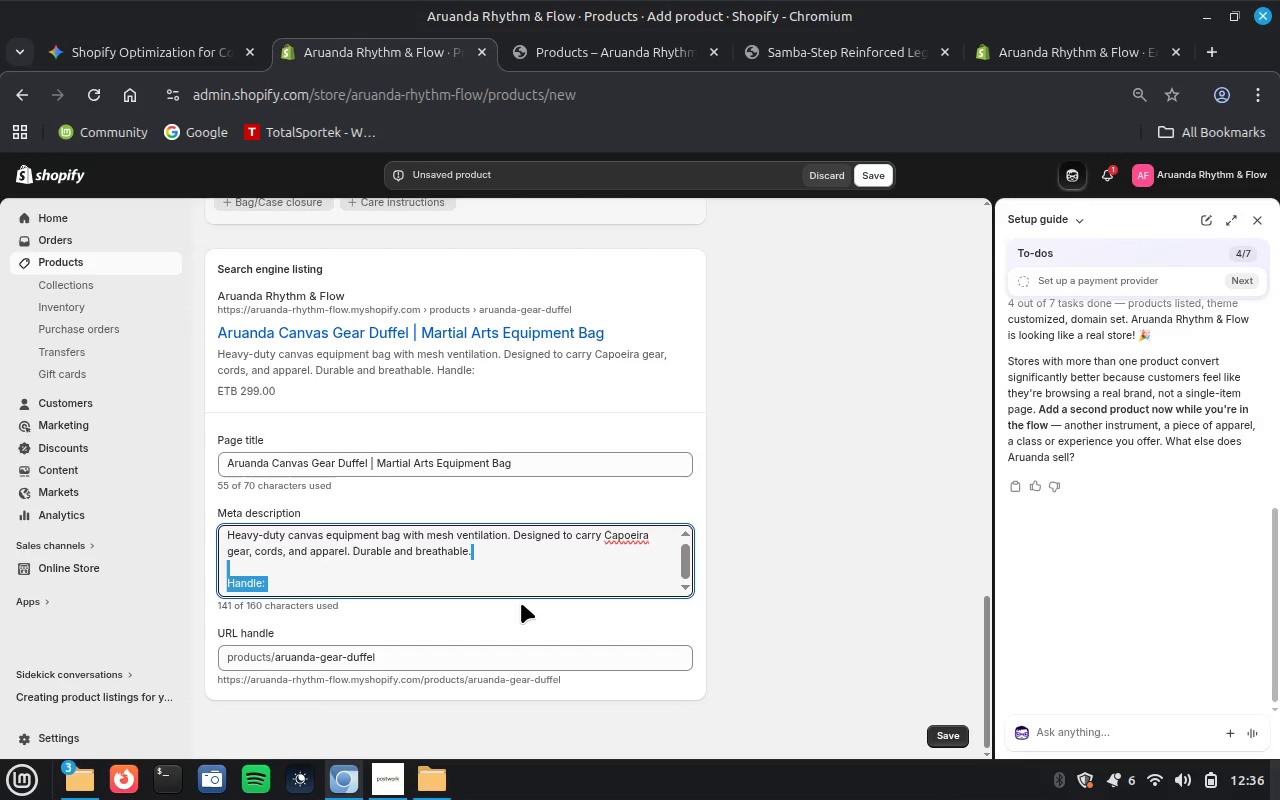 
key(Backspace)
 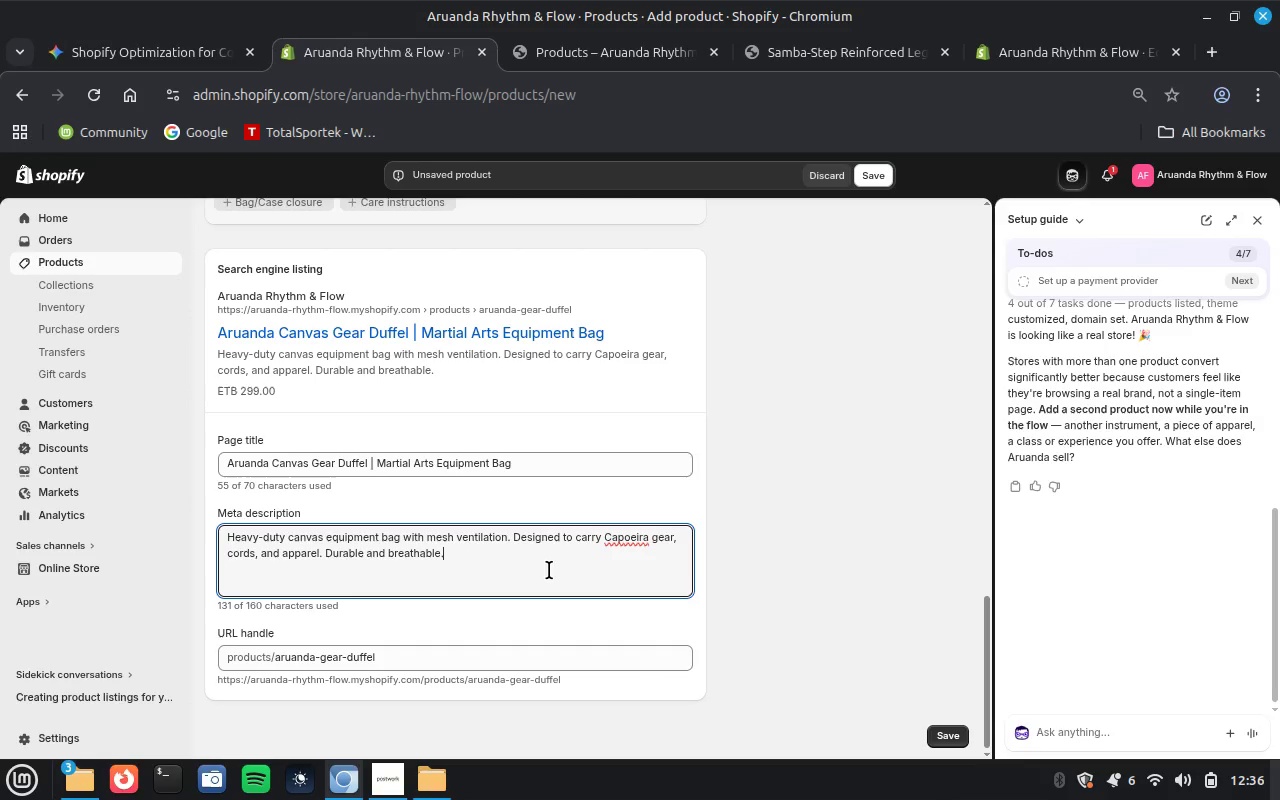 
left_click([756, 607])
 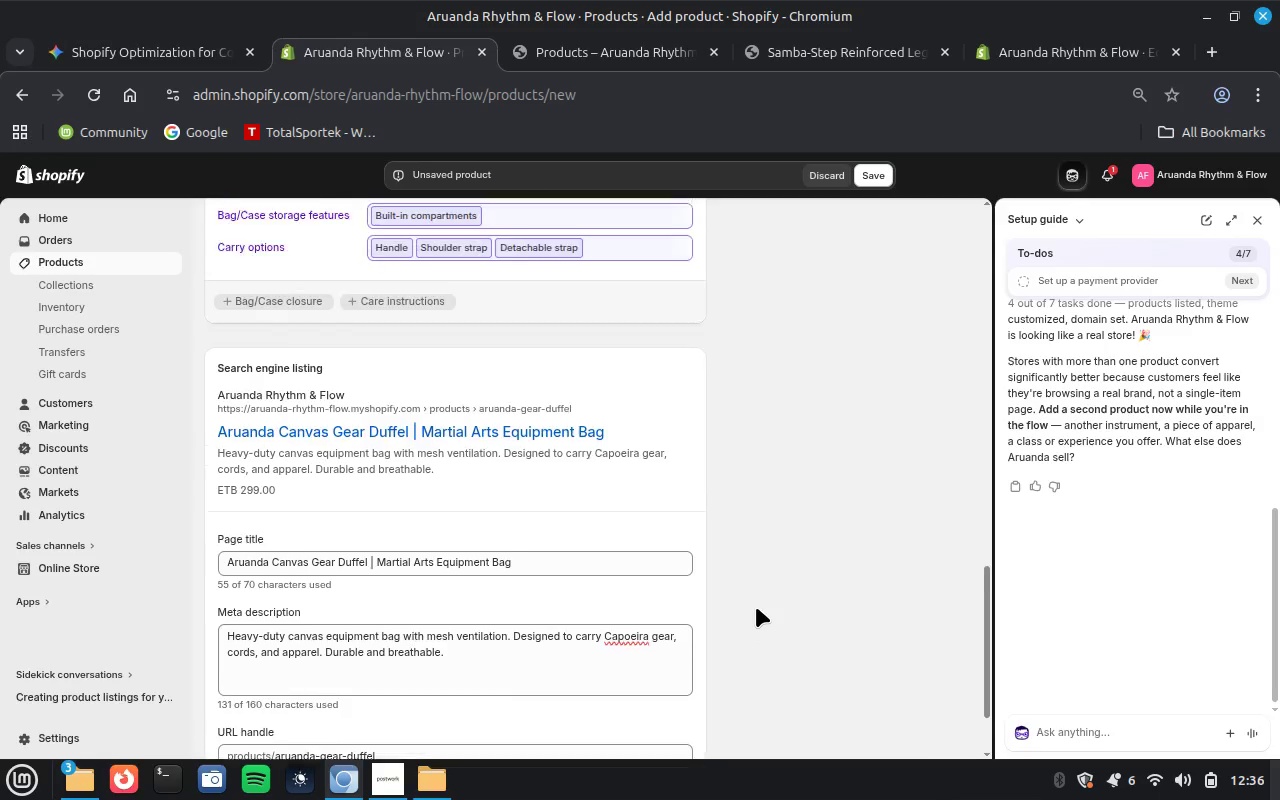 
scroll: coordinate [756, 607], scroll_direction: up, amount: 8.0
 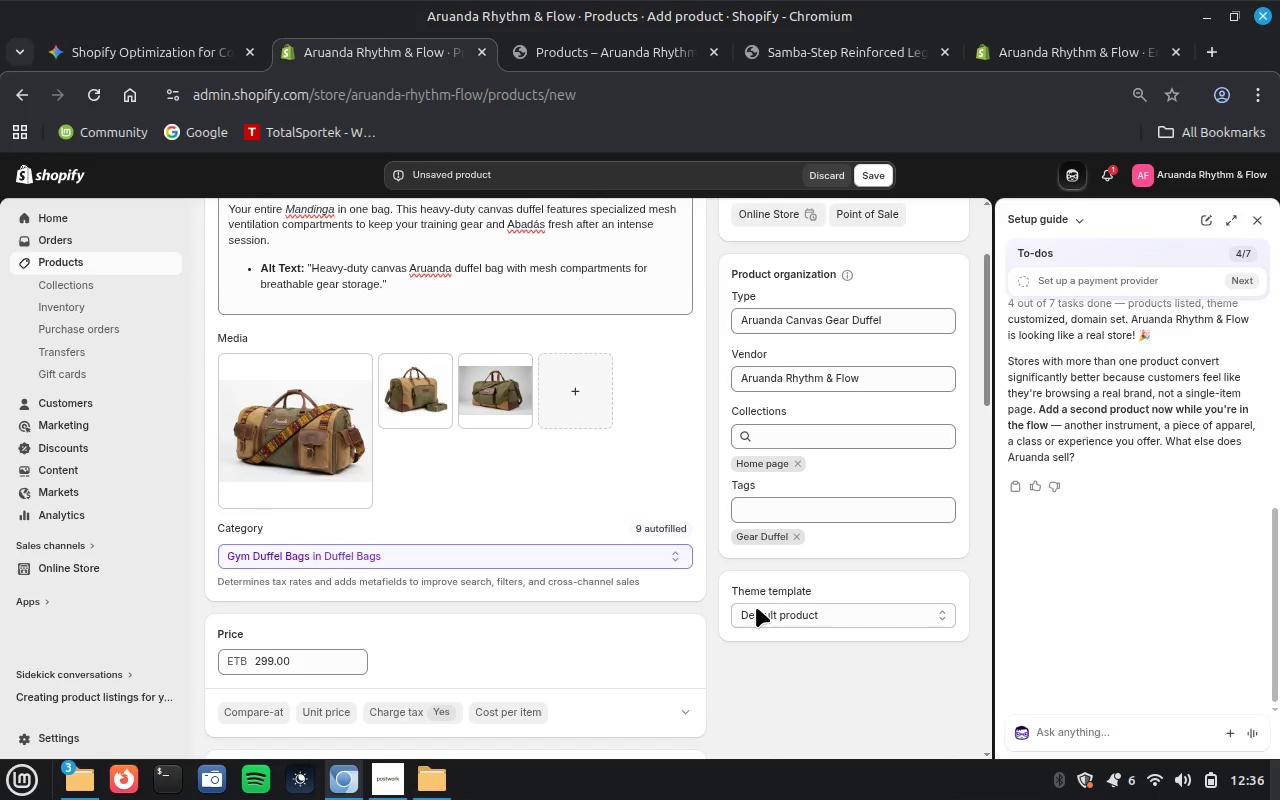 
scroll: coordinate [756, 607], scroll_direction: up, amount: 2.0
 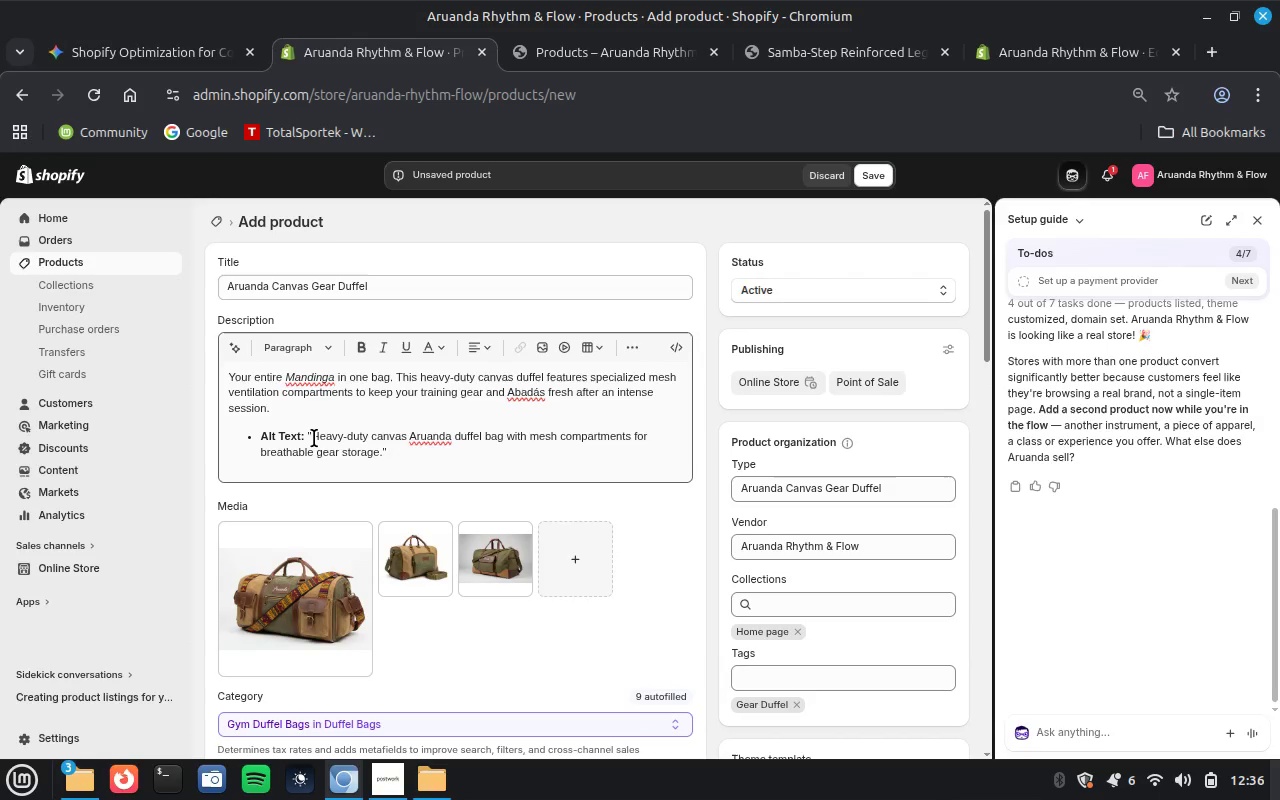 
left_click_drag(start_coordinate=[313, 437], to_coordinate=[383, 452])
 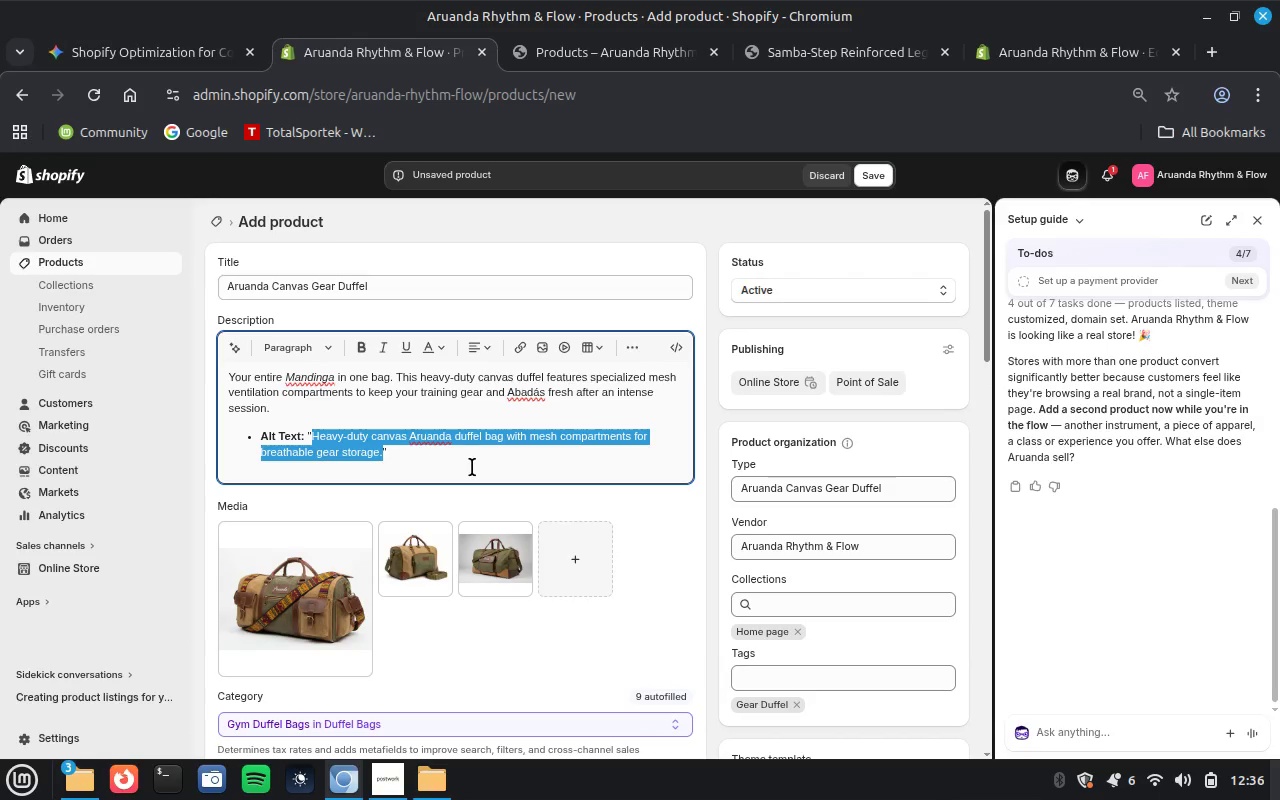 
key(Control+X)
 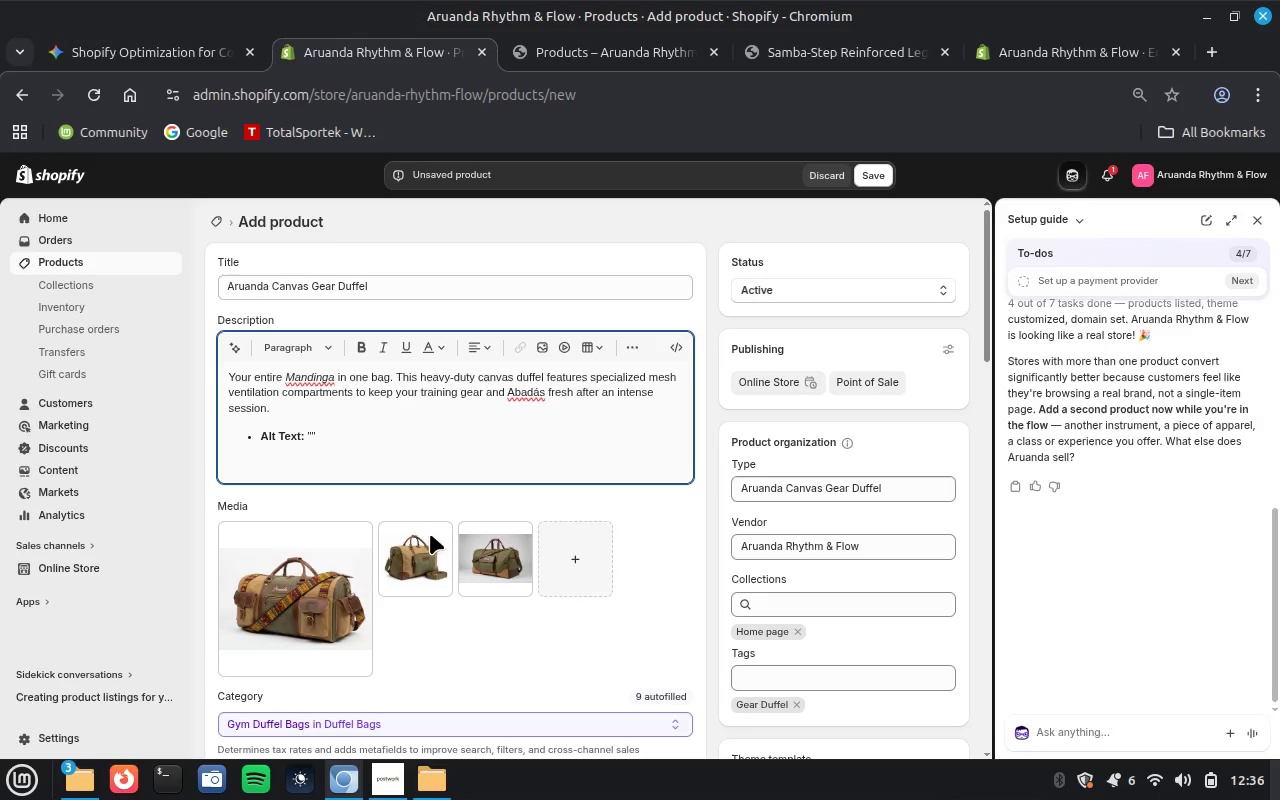 
left_click([318, 583])
 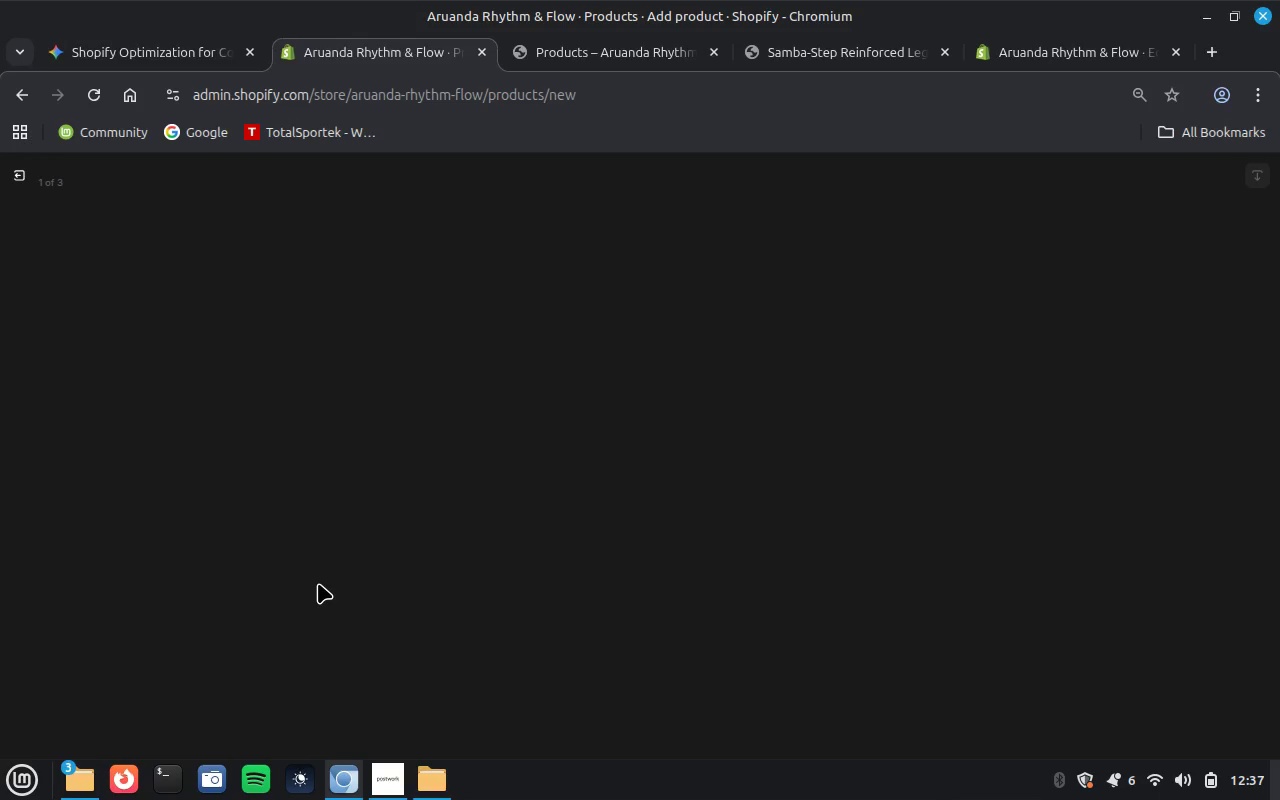 
wait(33.0)
 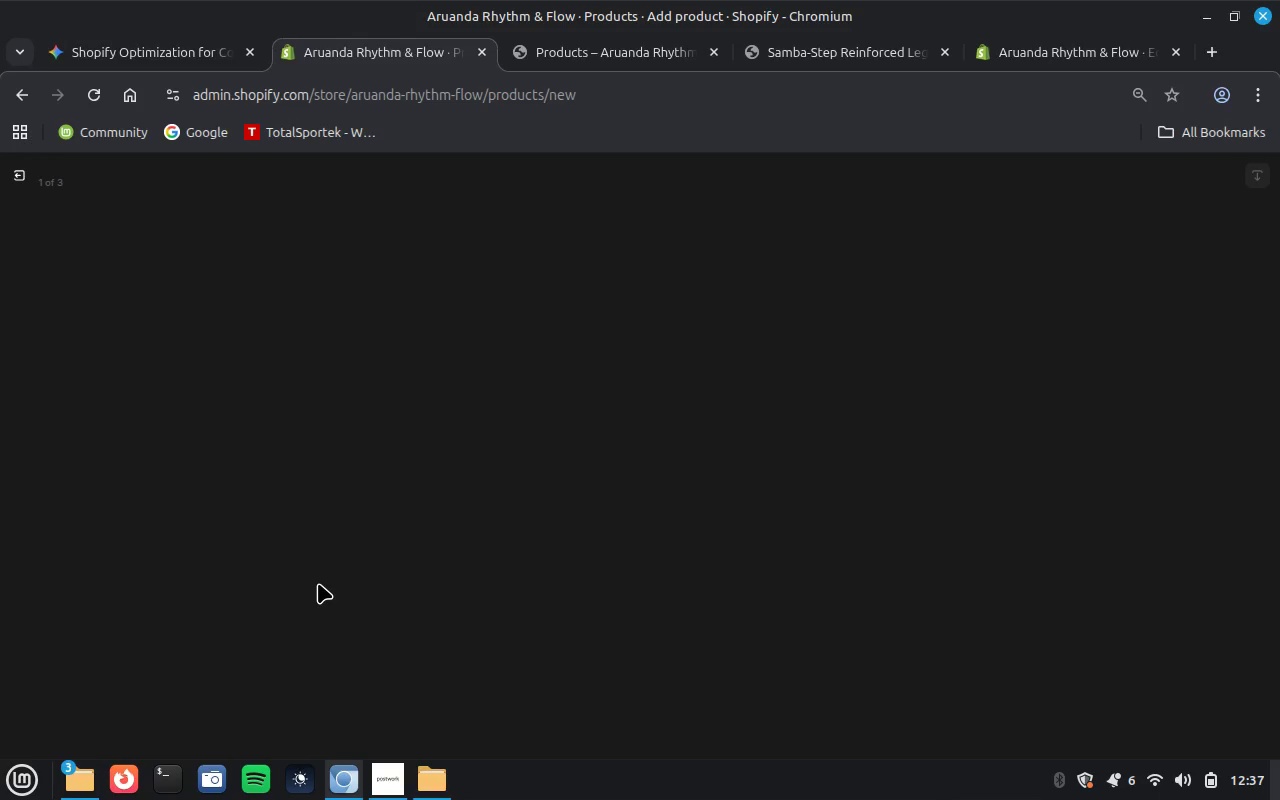 
left_click([1061, 355])
 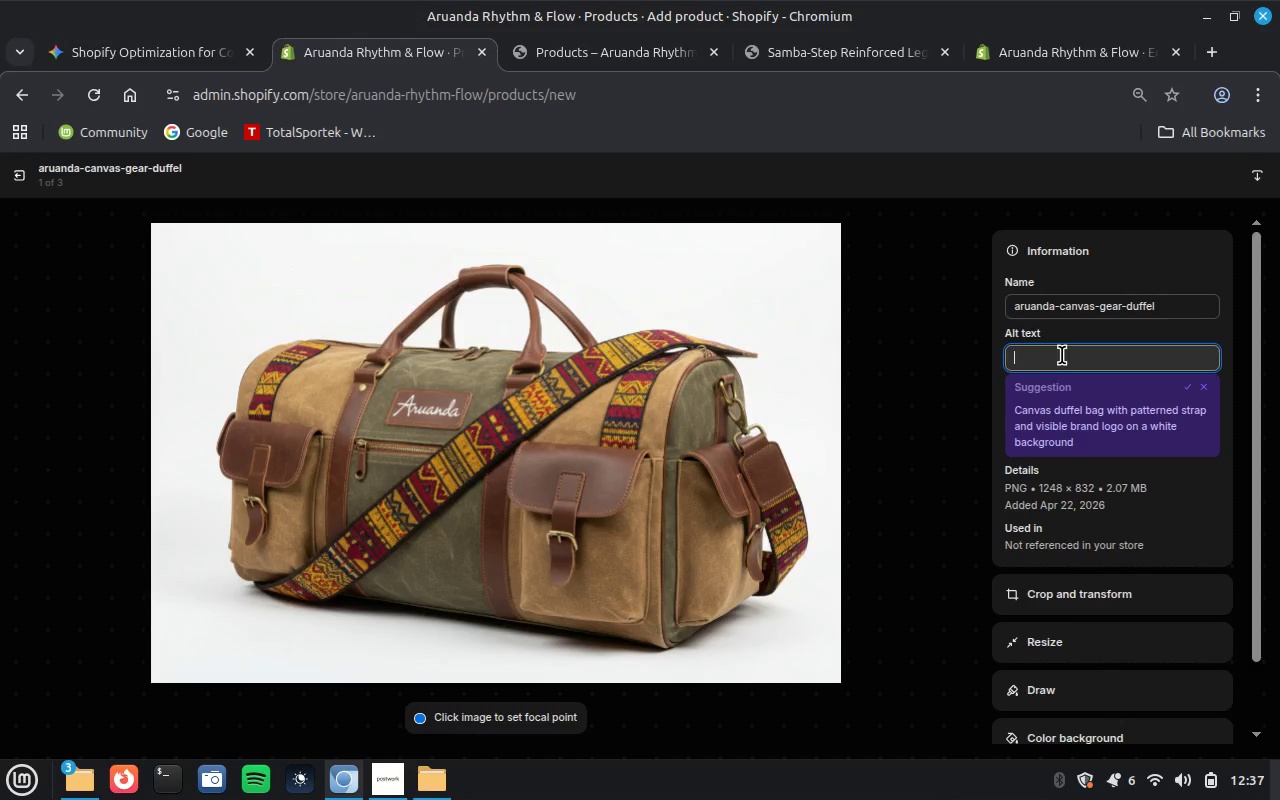 
key(Control+V)
 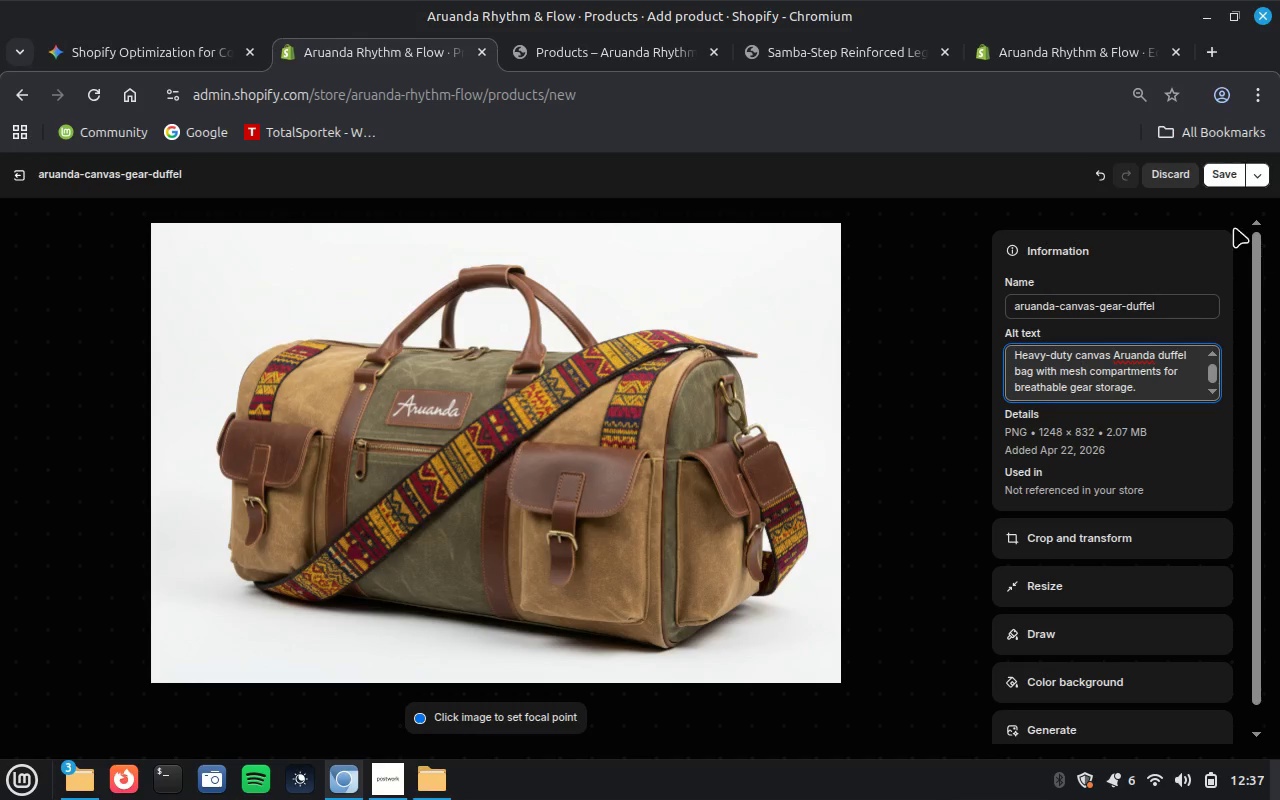 
left_click([1218, 172])
 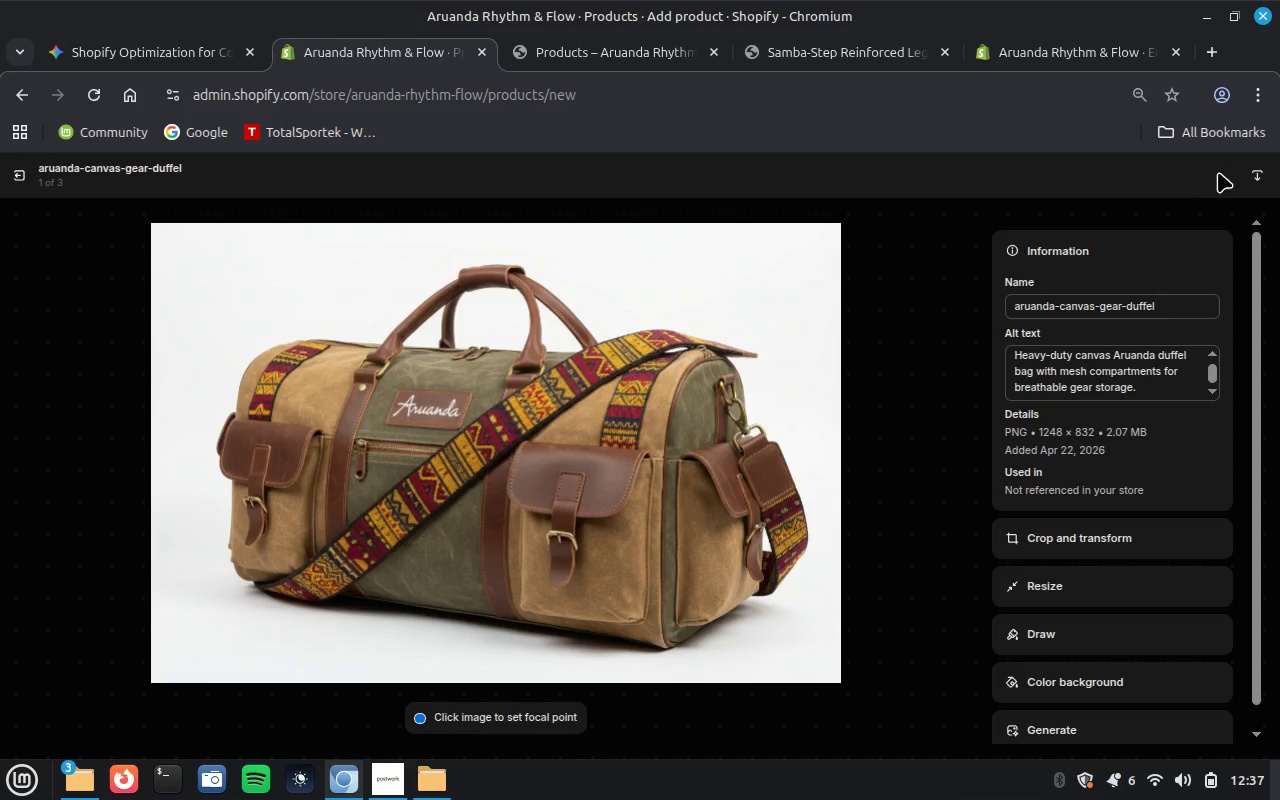 
wait(6.02)
 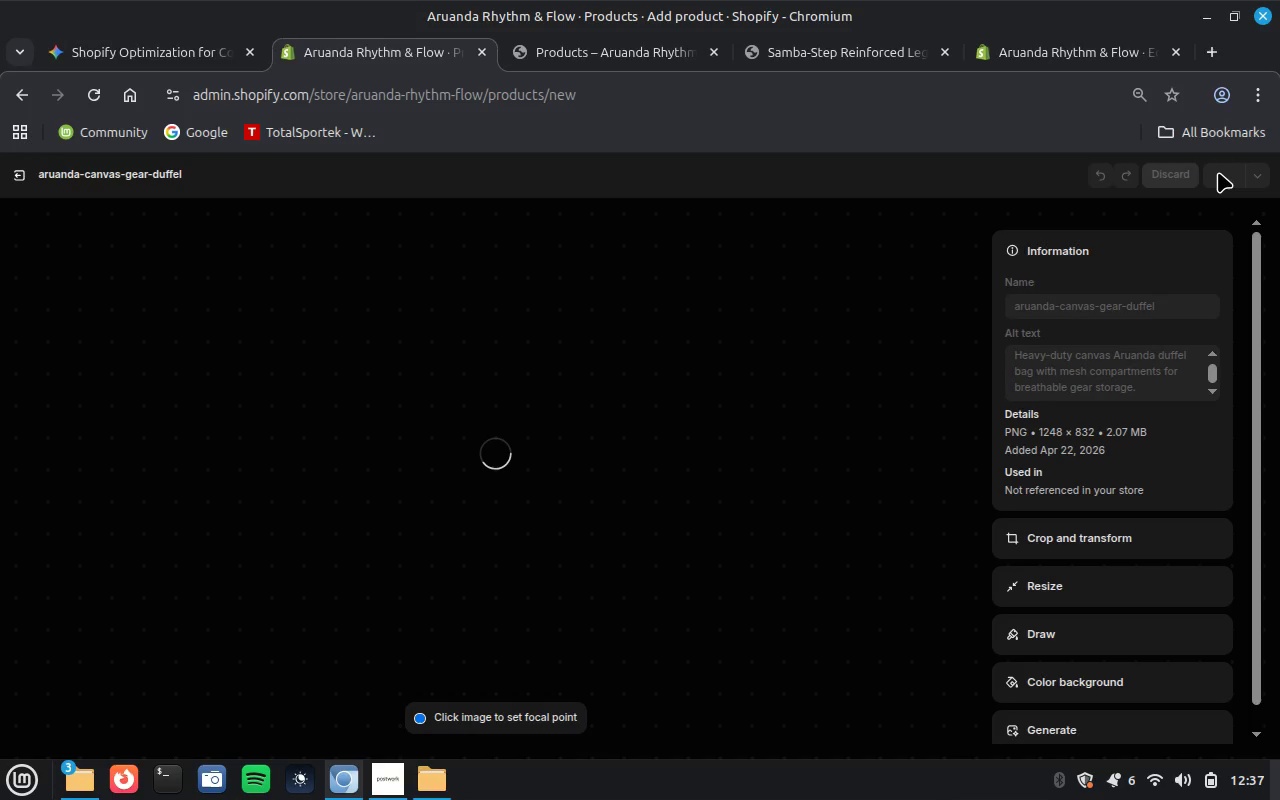 
left_click([965, 472])
 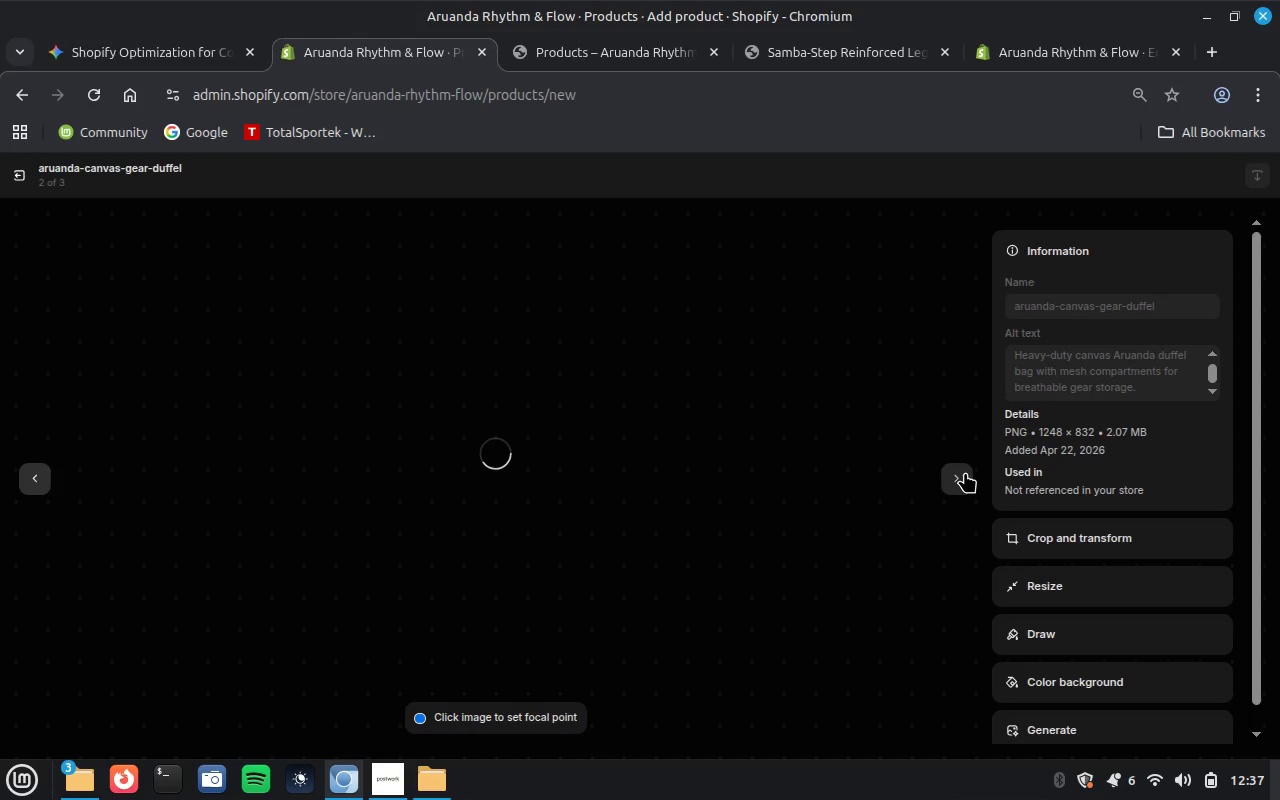 
wait(20.29)
 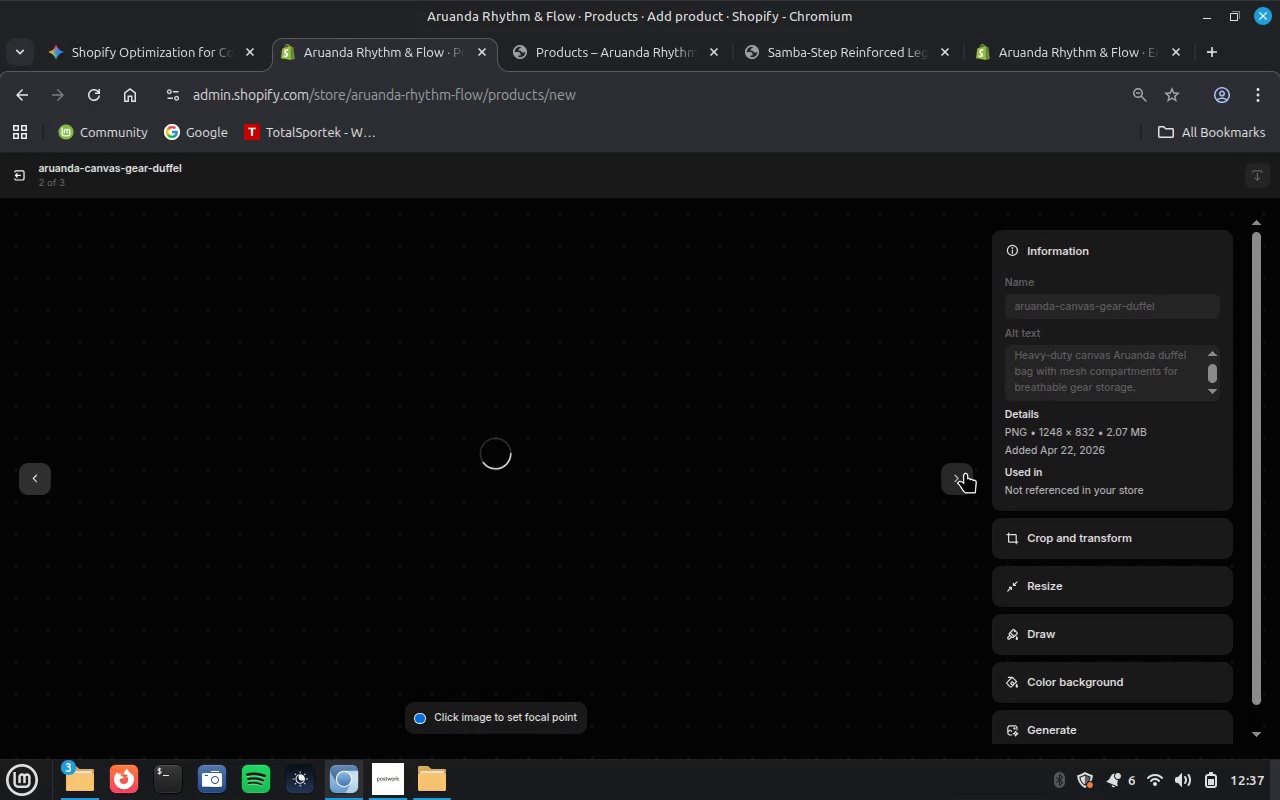 
left_click([1076, 356])
 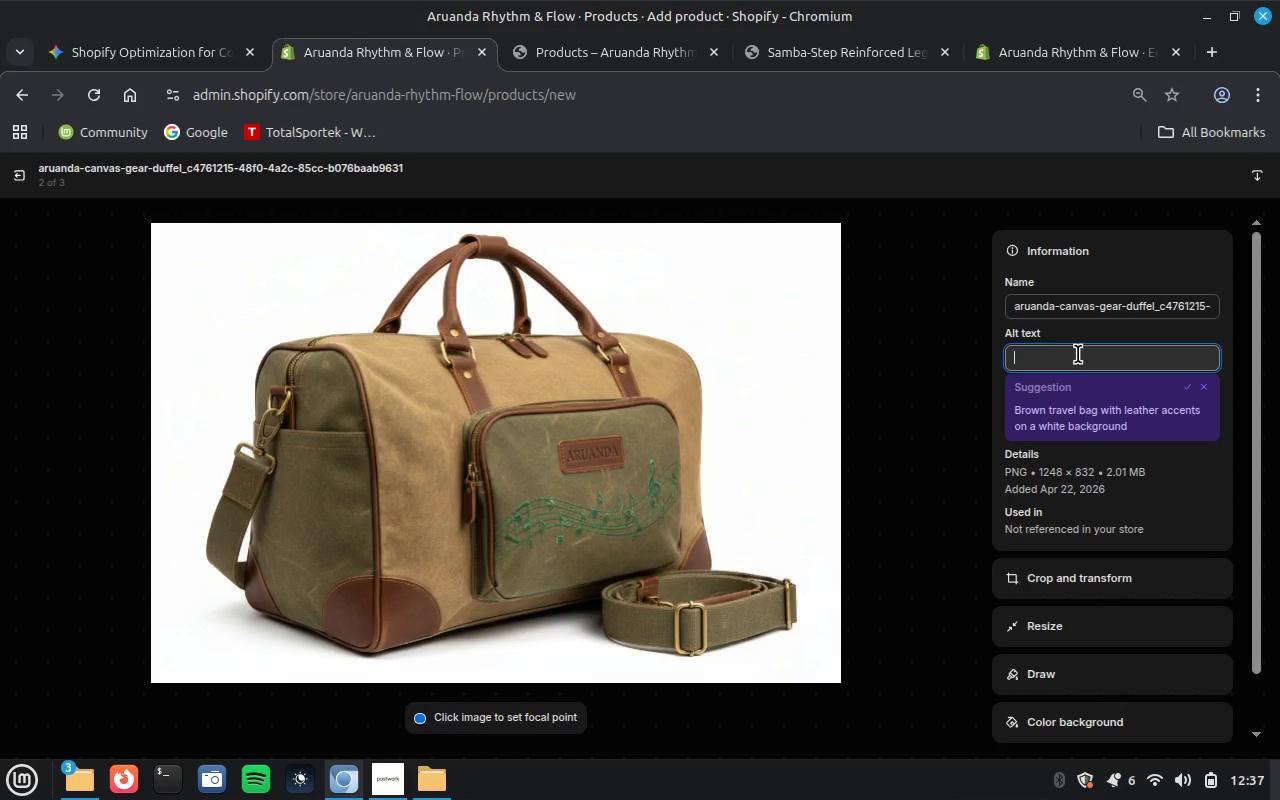 
key(Control+V)
 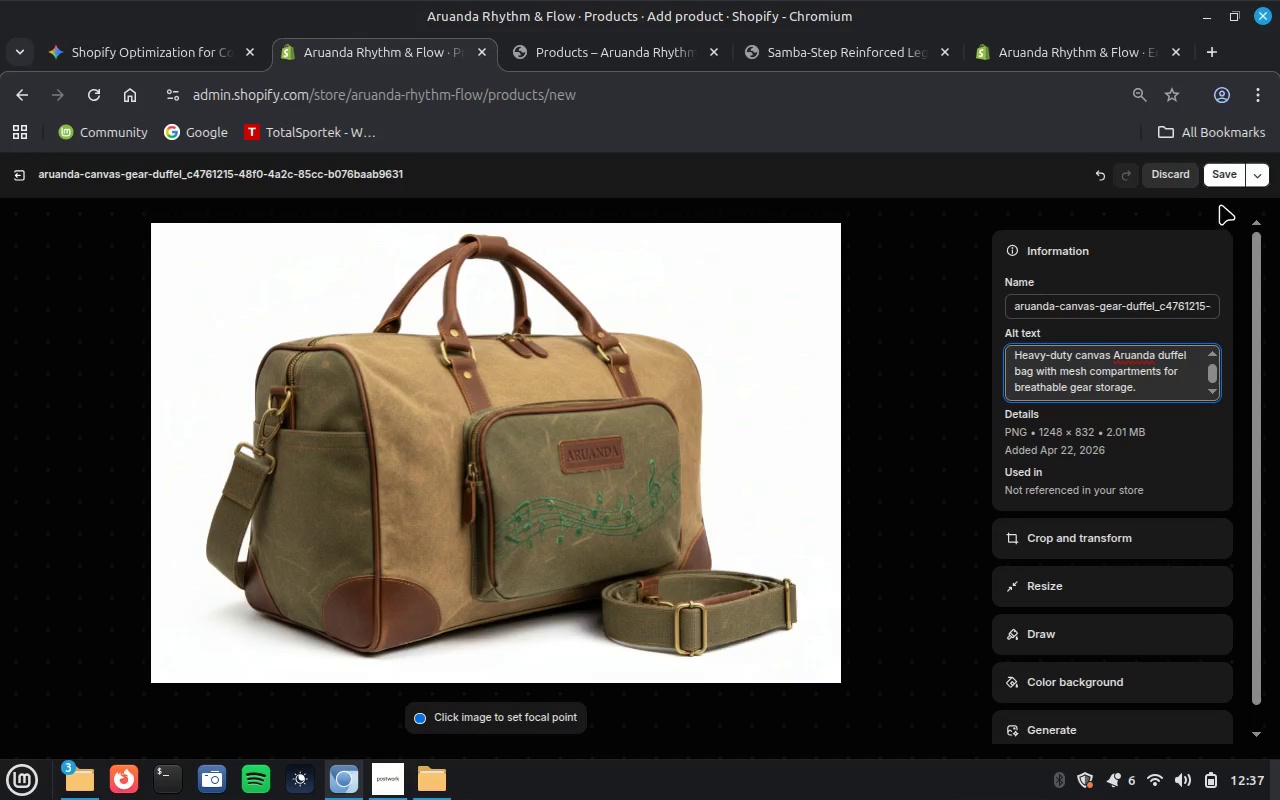 
left_click([1224, 165])
 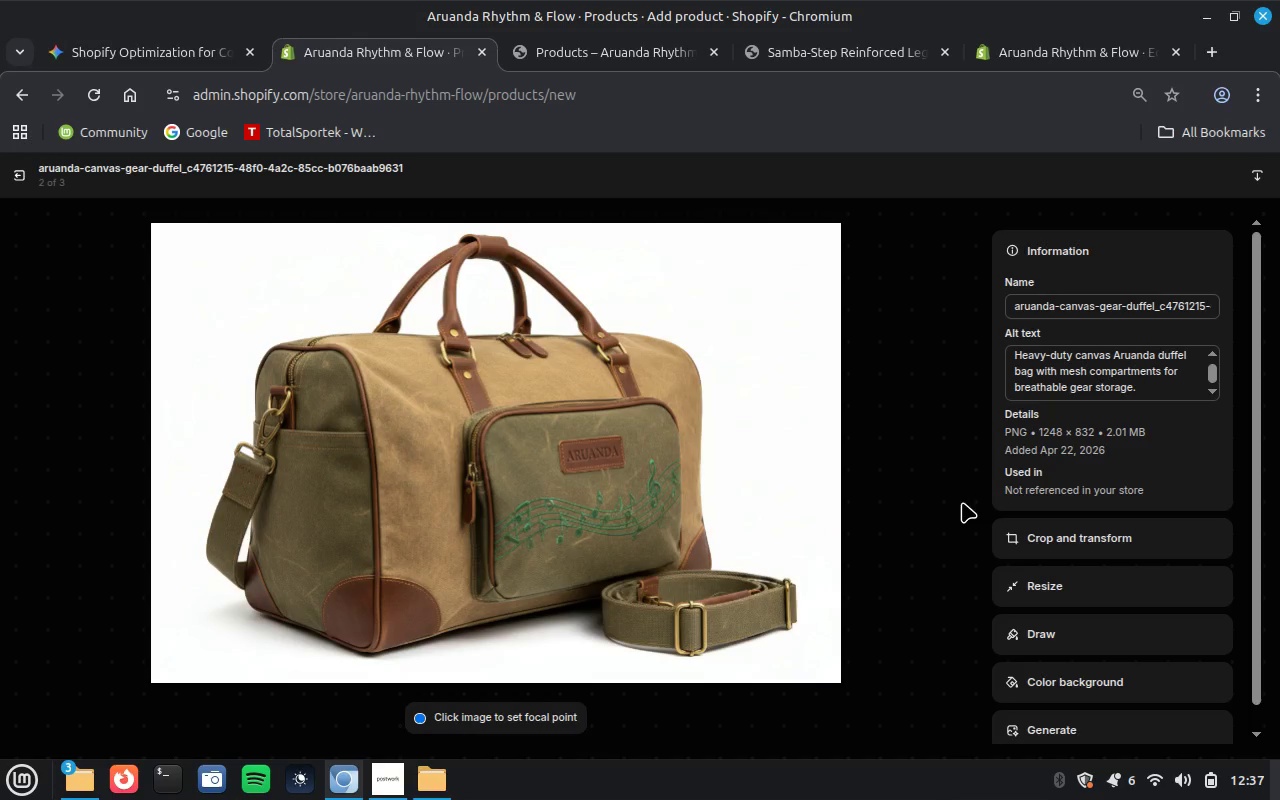 
wait(6.02)
 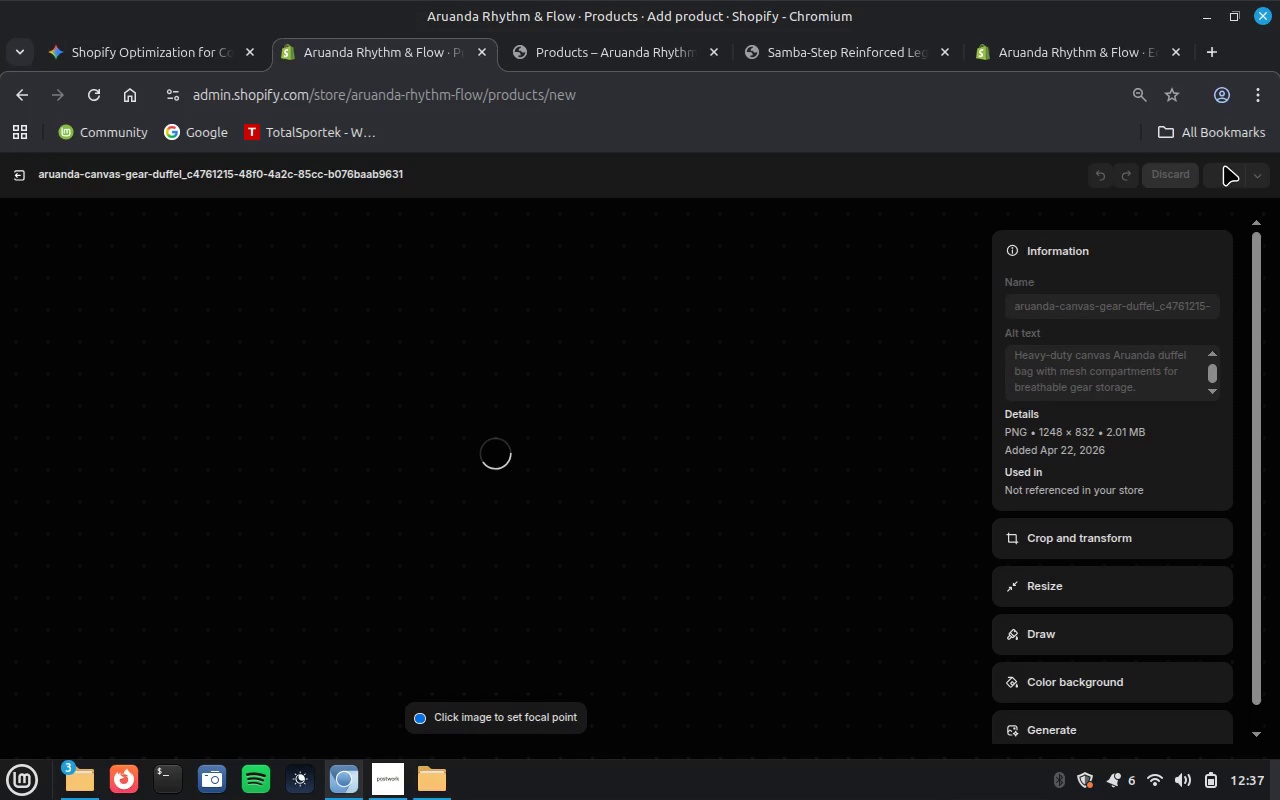 
left_click([953, 469])
 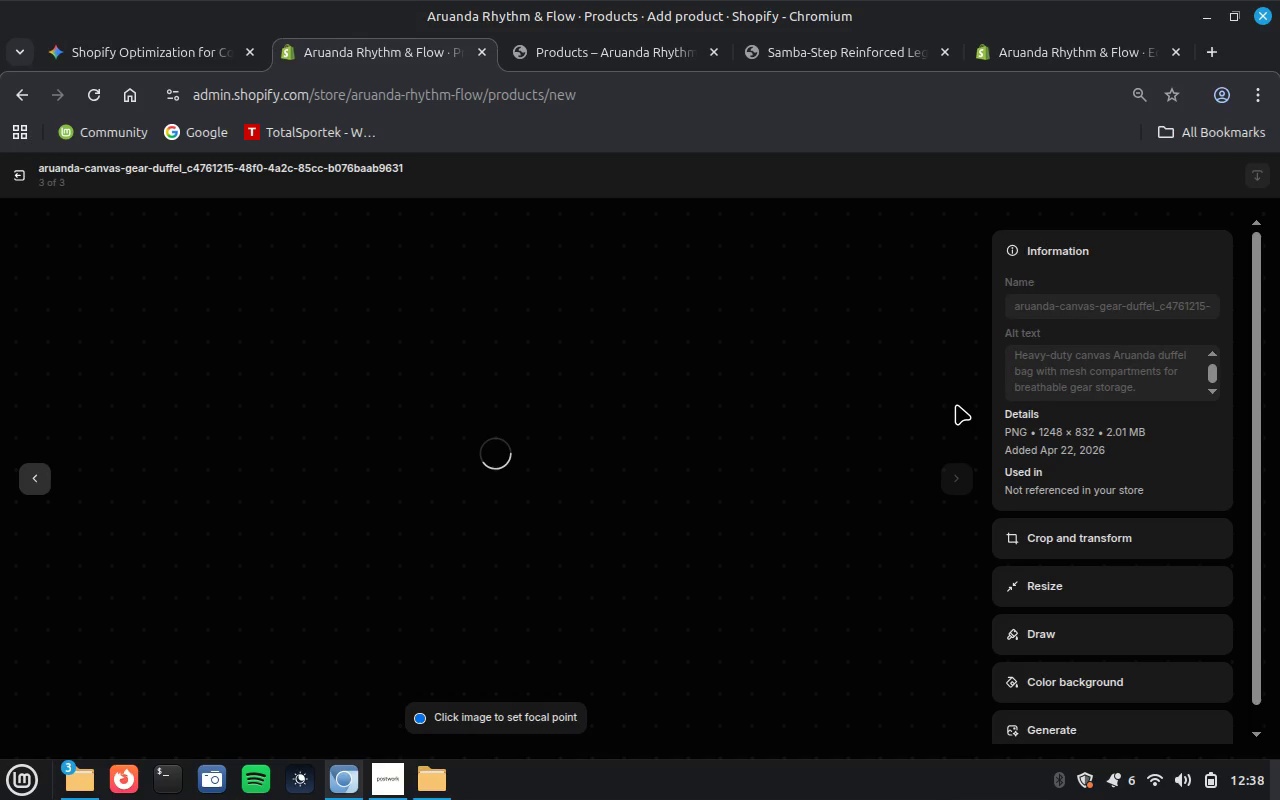 
wait(23.45)
 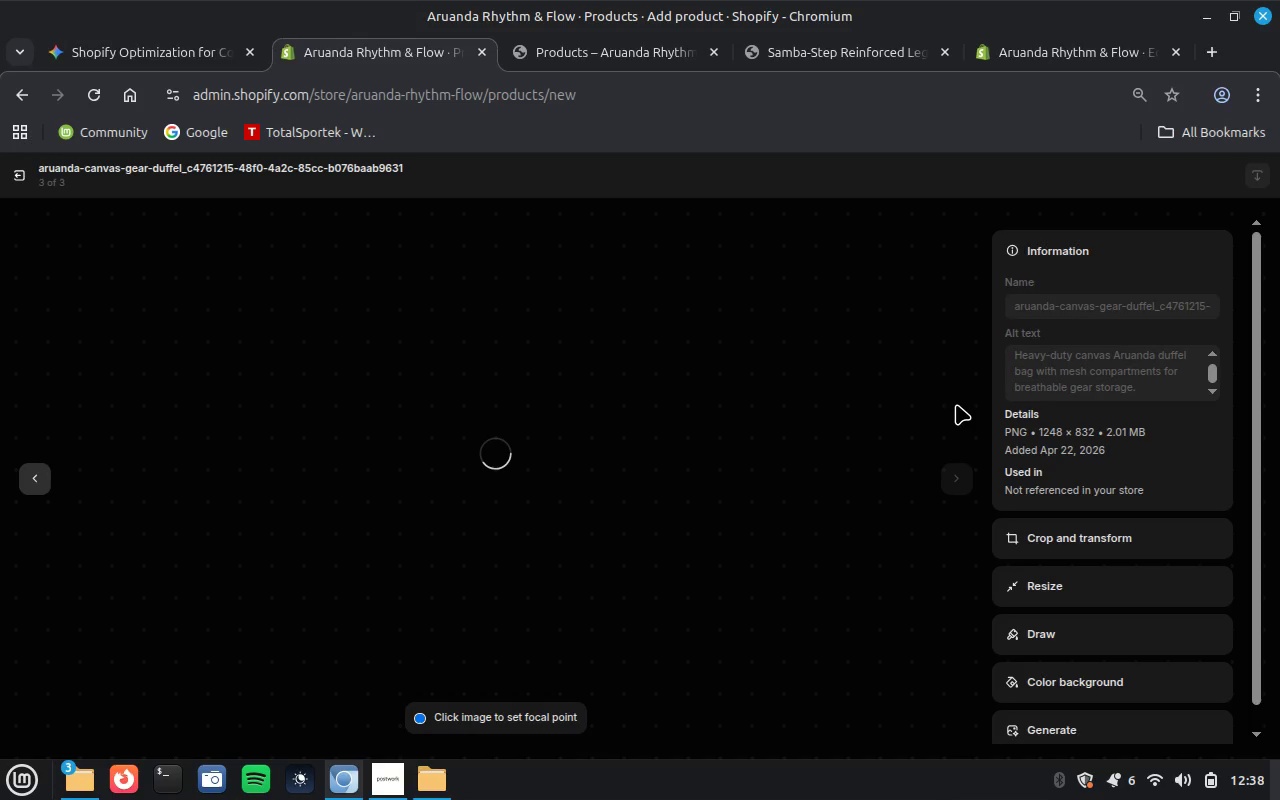 
left_click([1059, 356])
 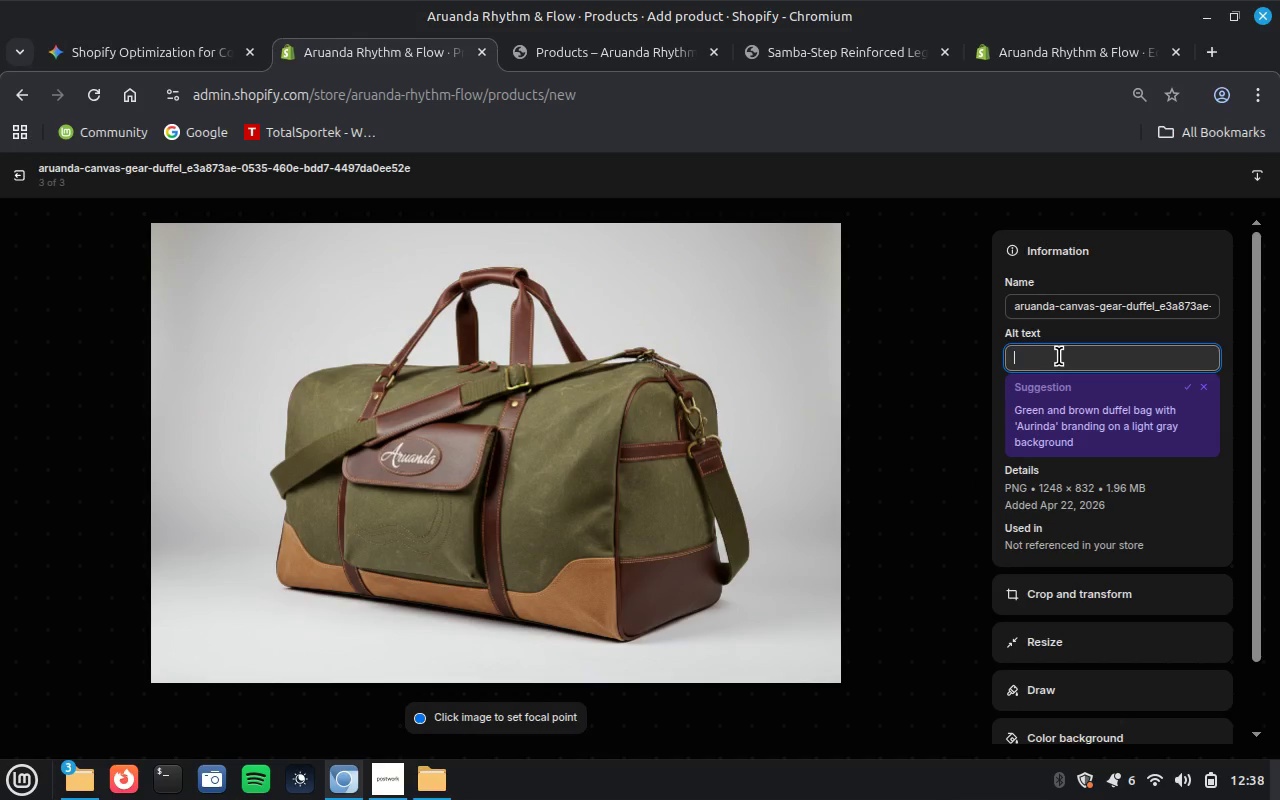 
key(Control+V)
 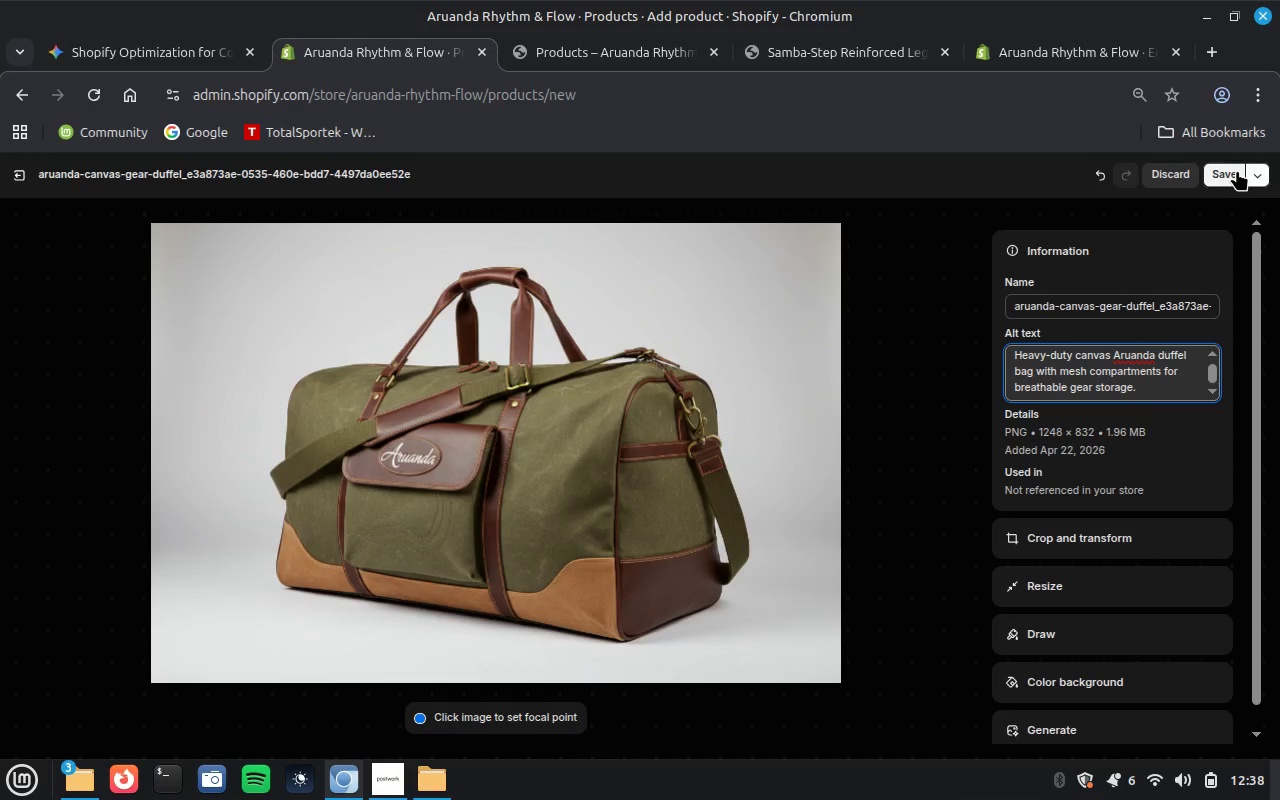 
left_click([1224, 175])
 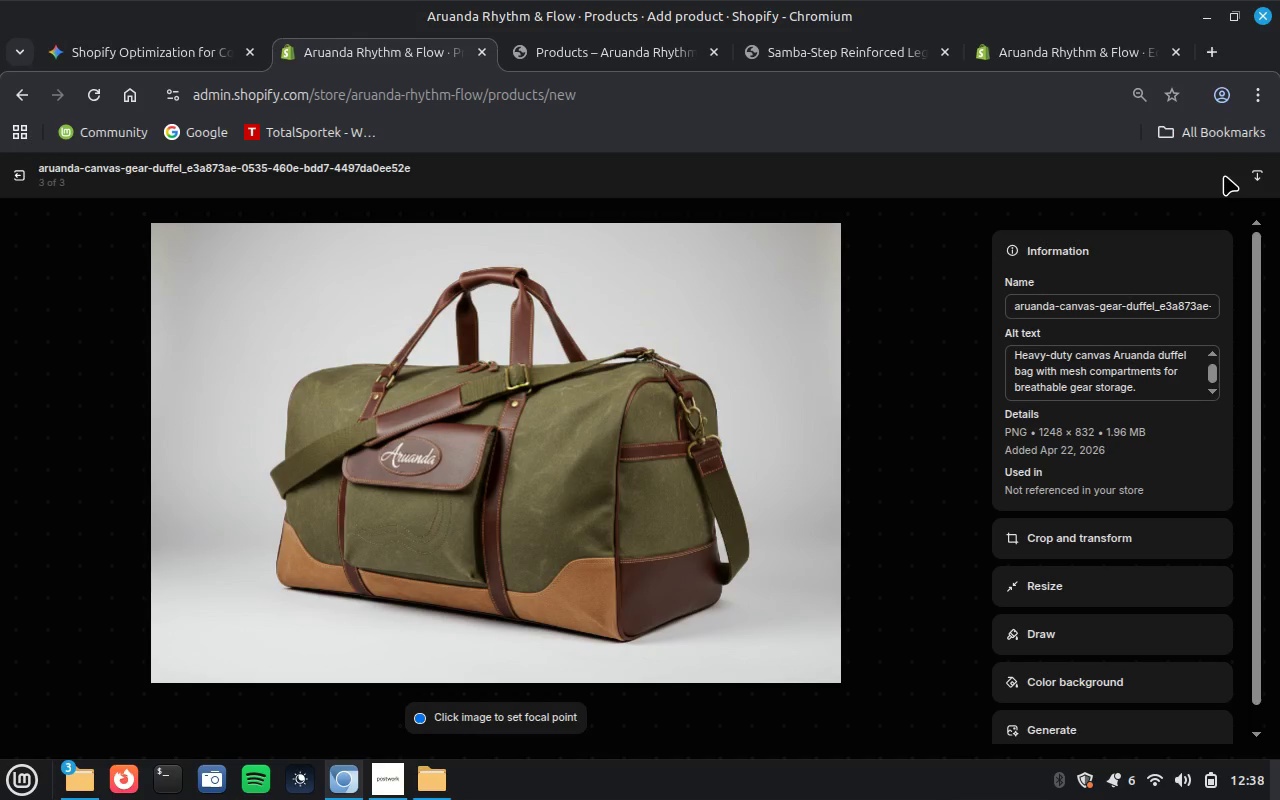 
wait(14.43)
 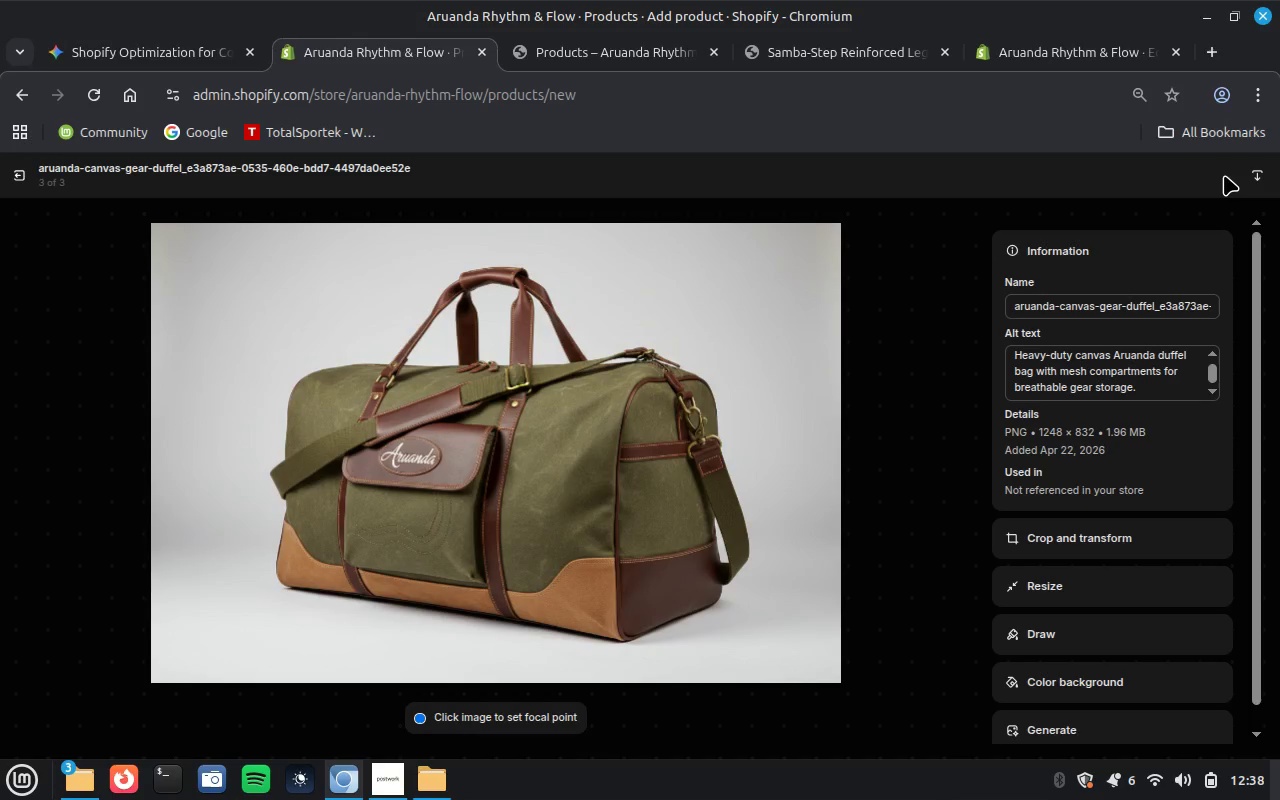 
left_click([20, 180])
 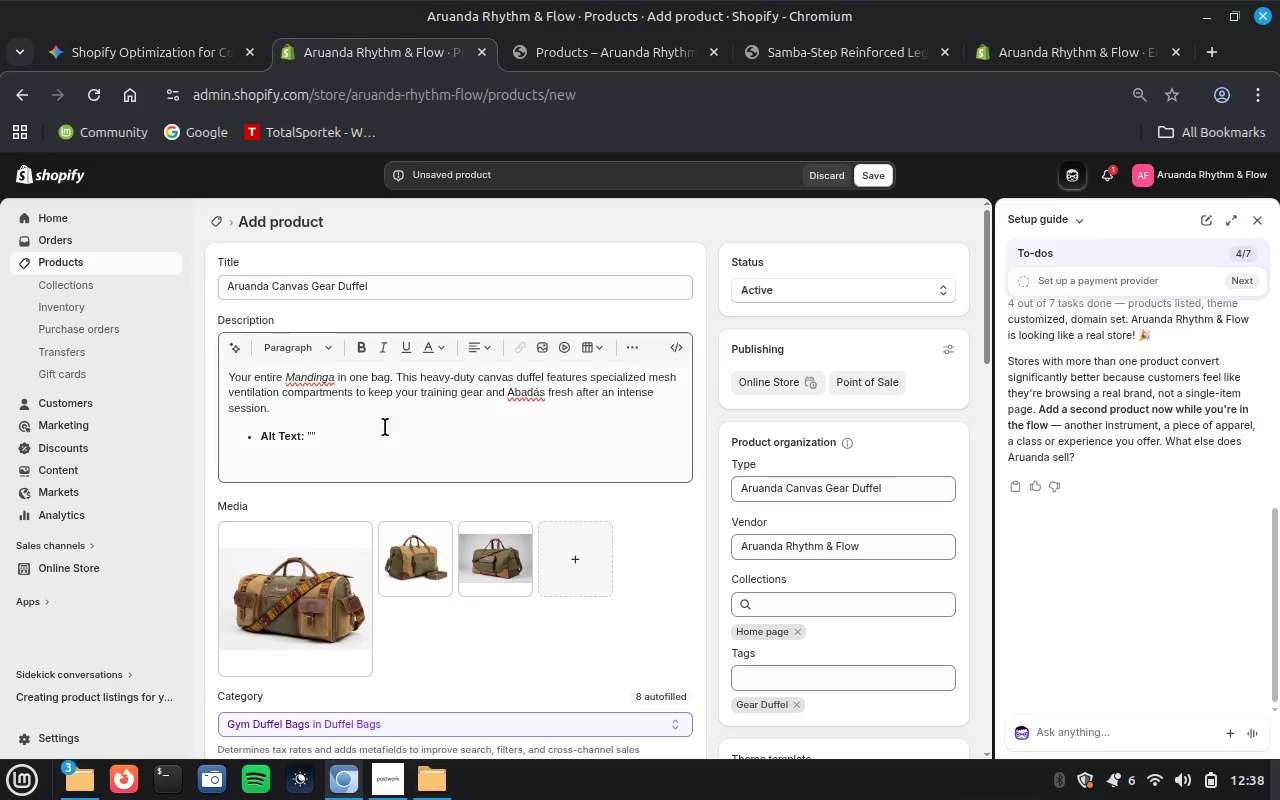 
left_click_drag(start_coordinate=[300, 408], to_coordinate=[364, 449])
 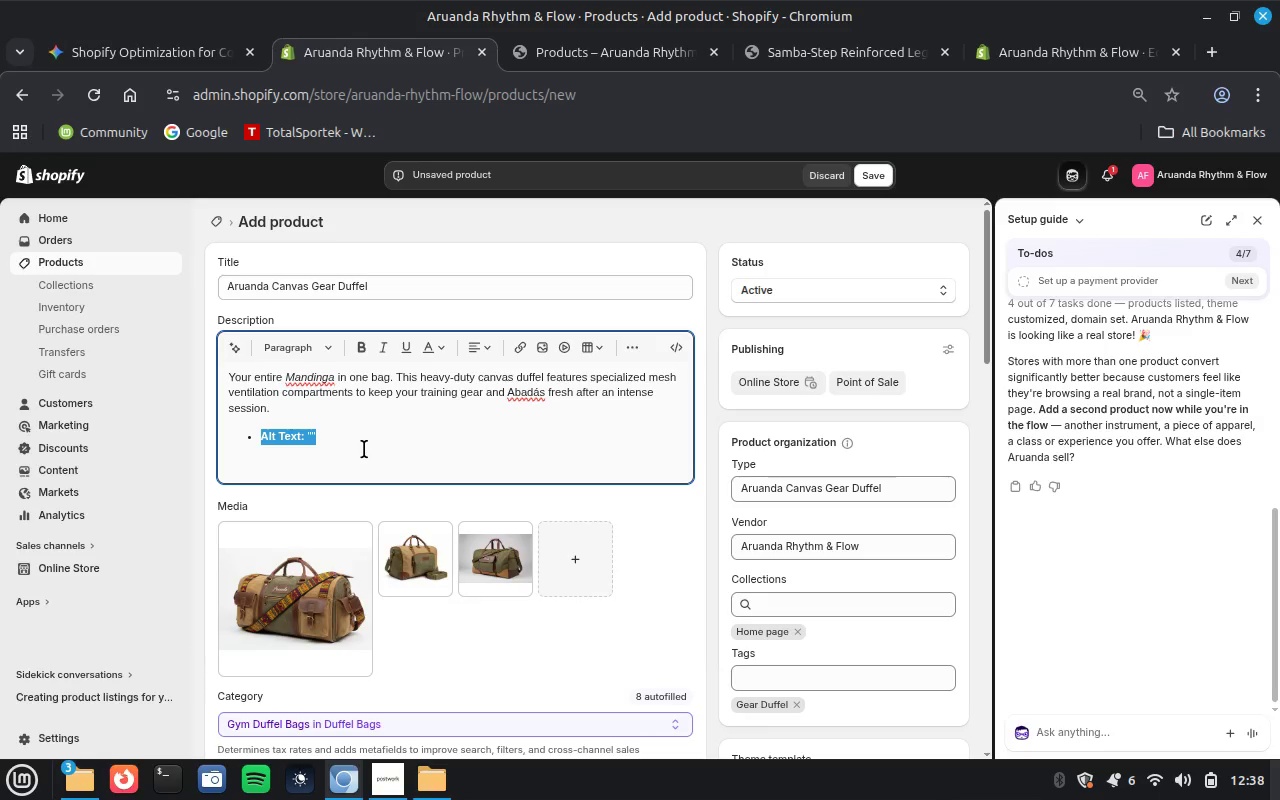 
key(Backspace)
 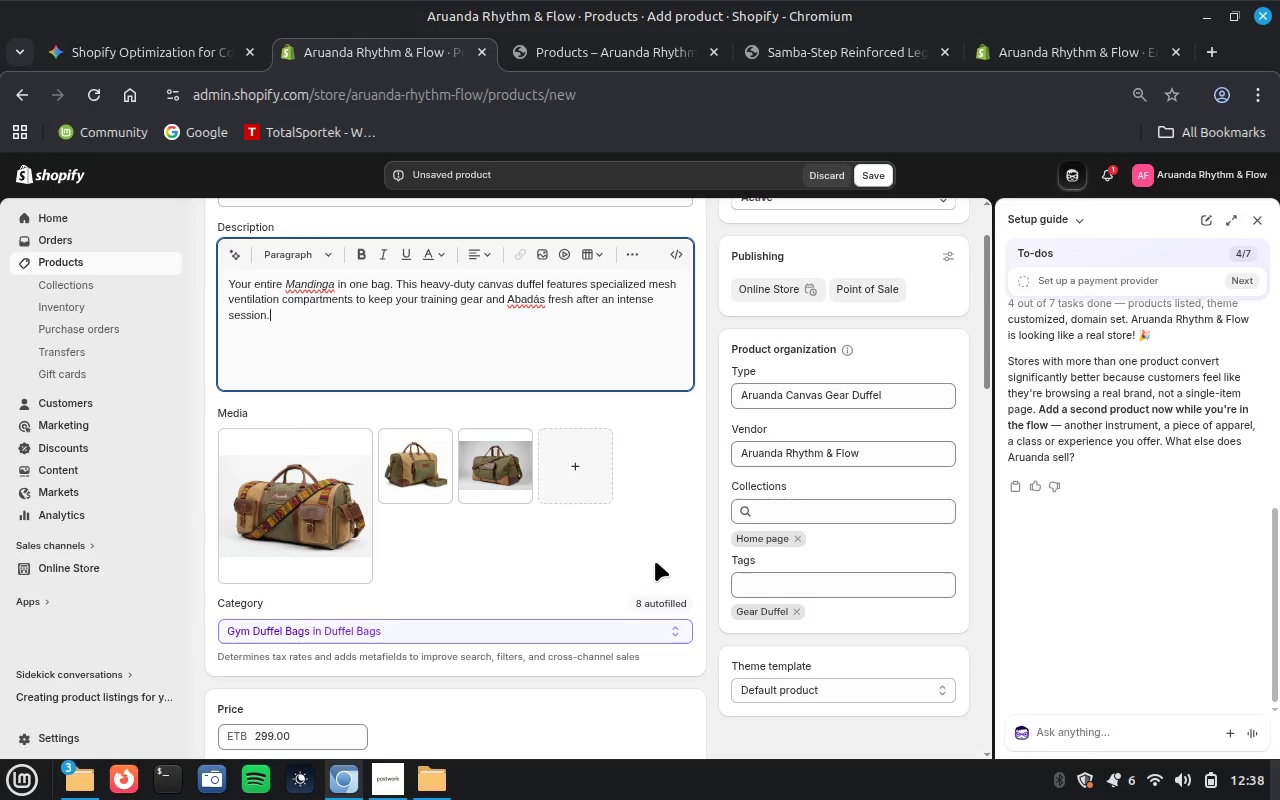 
wait(15.59)
 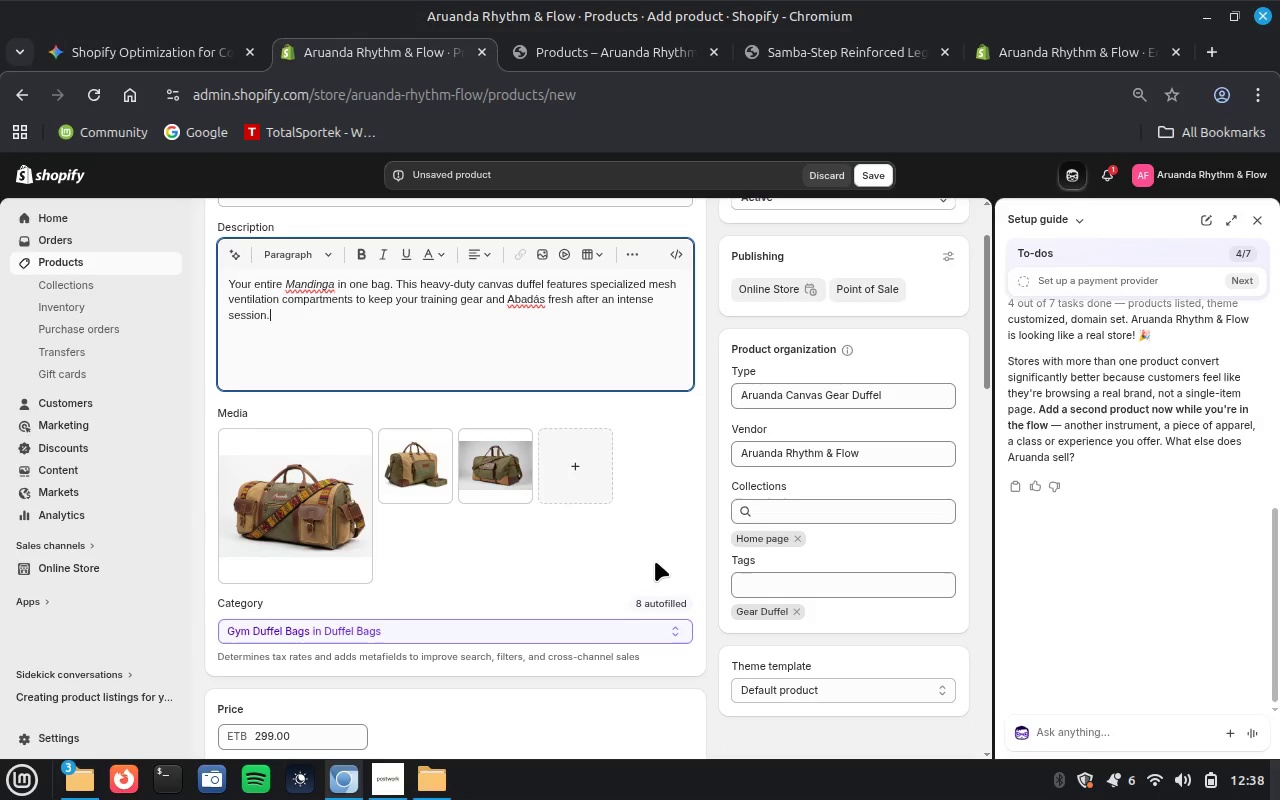 
scroll: coordinate [655, 561], scroll_direction: down, amount: 10.0
 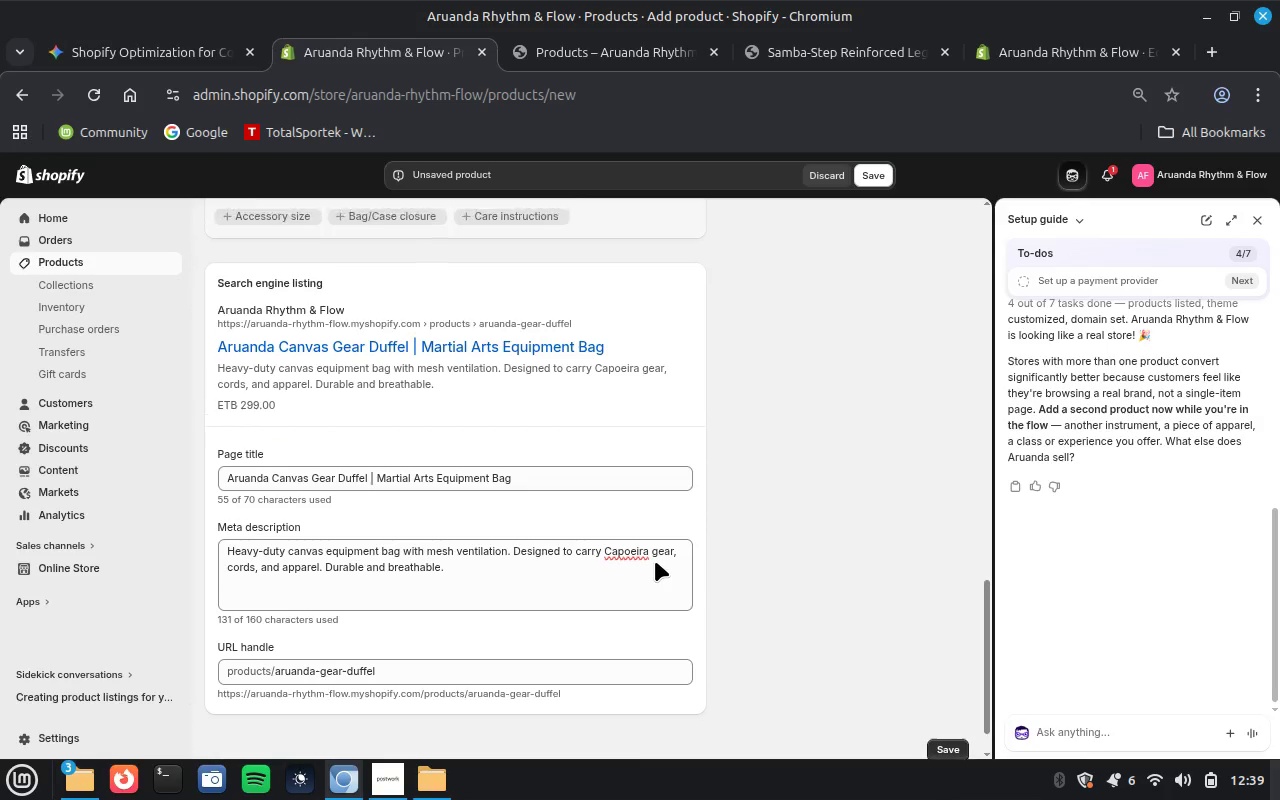 
scroll: coordinate [655, 561], scroll_direction: up, amount: 8.0
 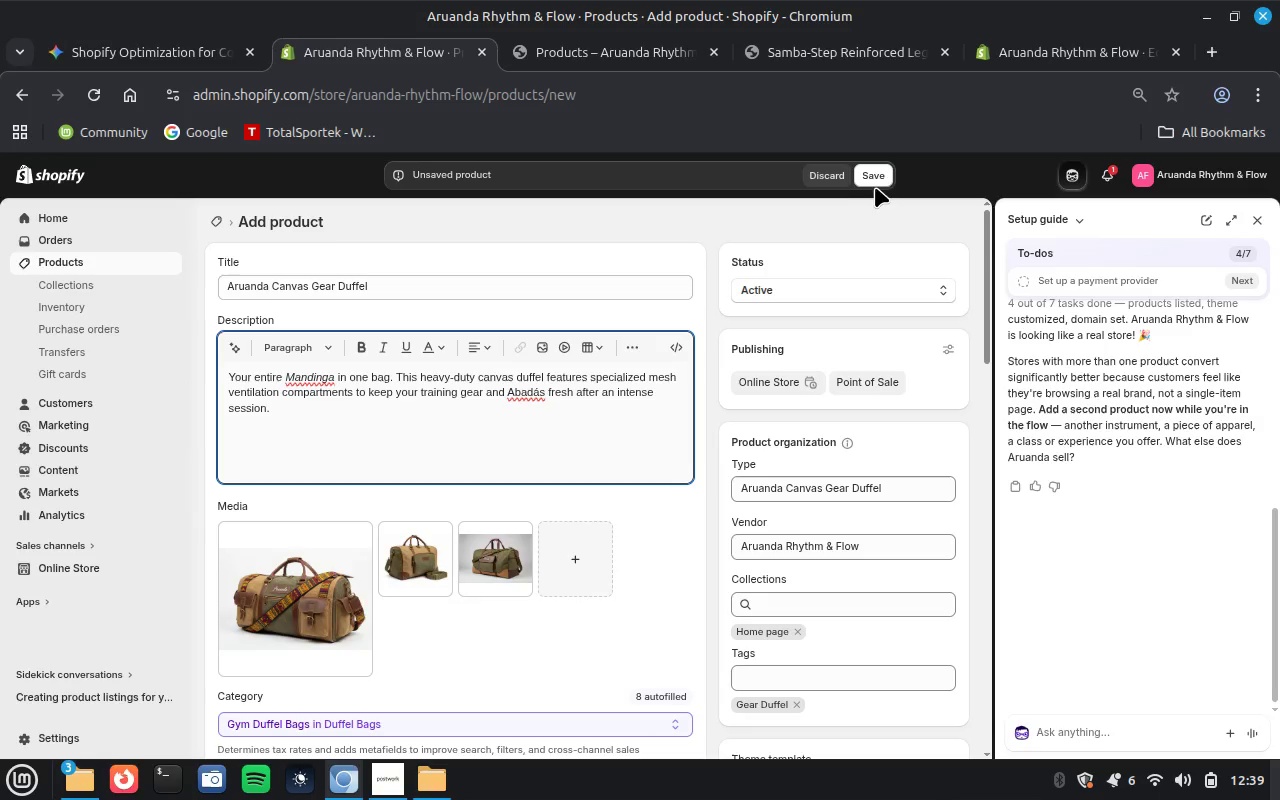 
left_click([874, 177])
 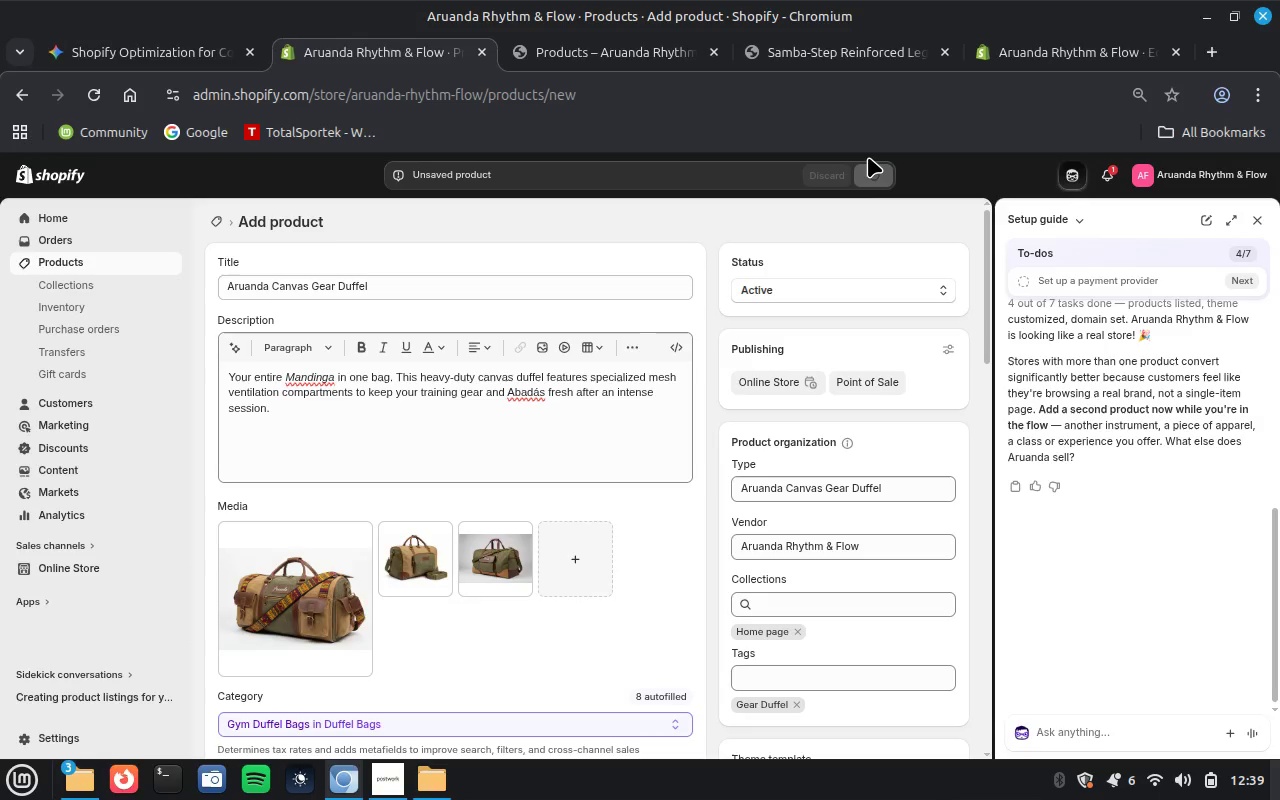 
wait(8.64)
 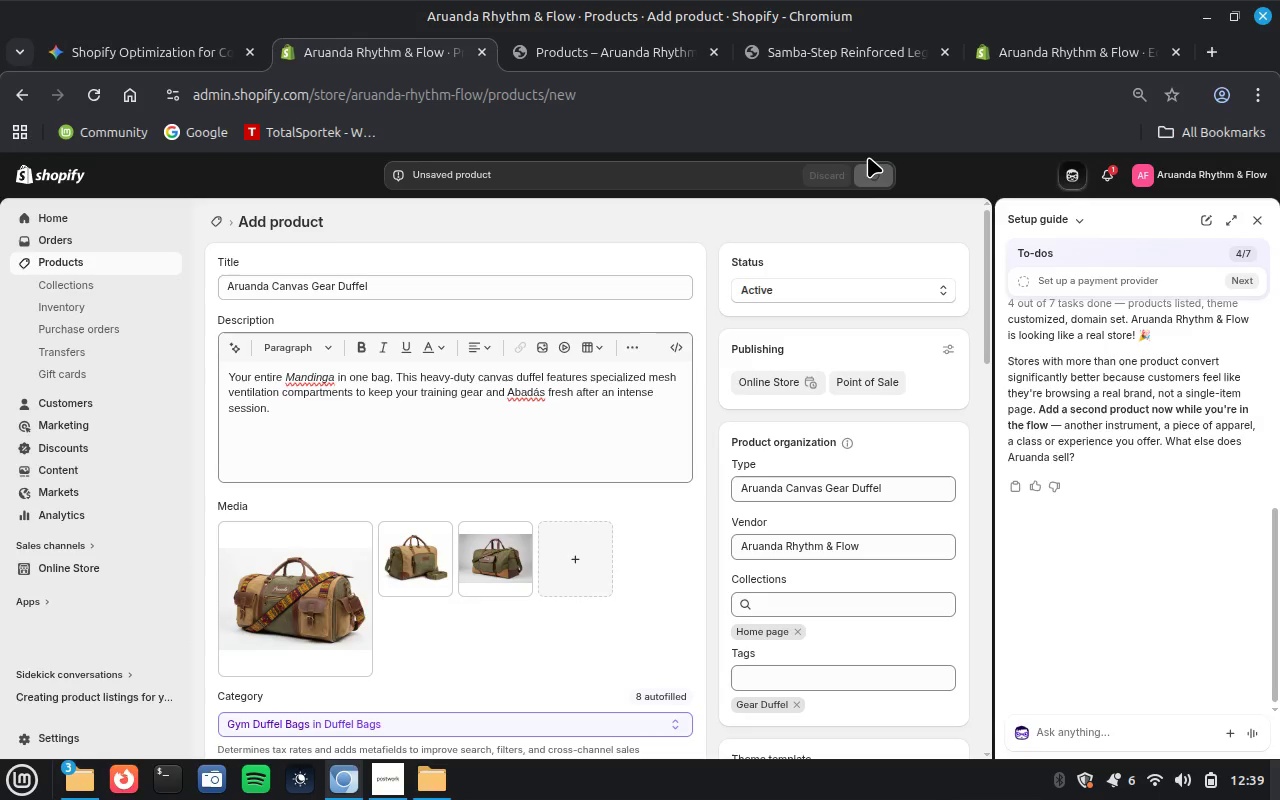 
mouse_move([874, 48])
 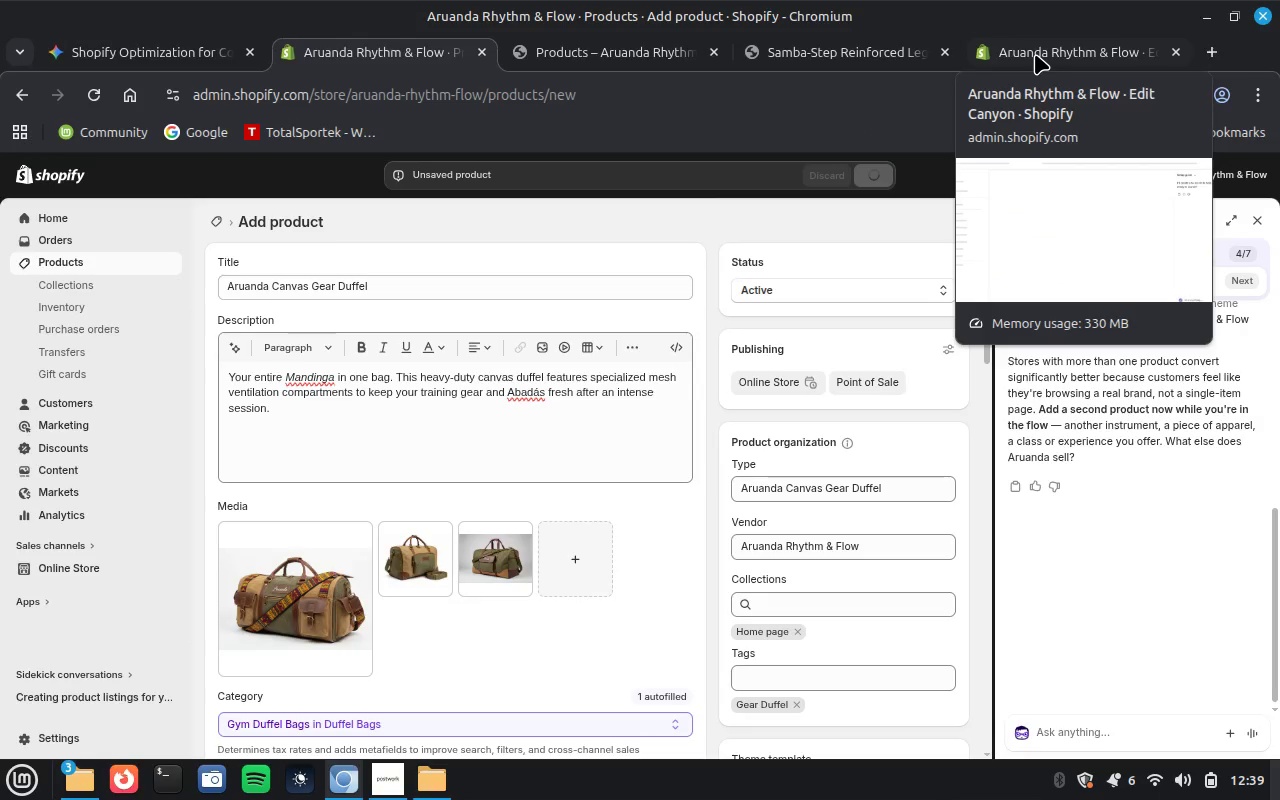 
left_click([1035, 54])
 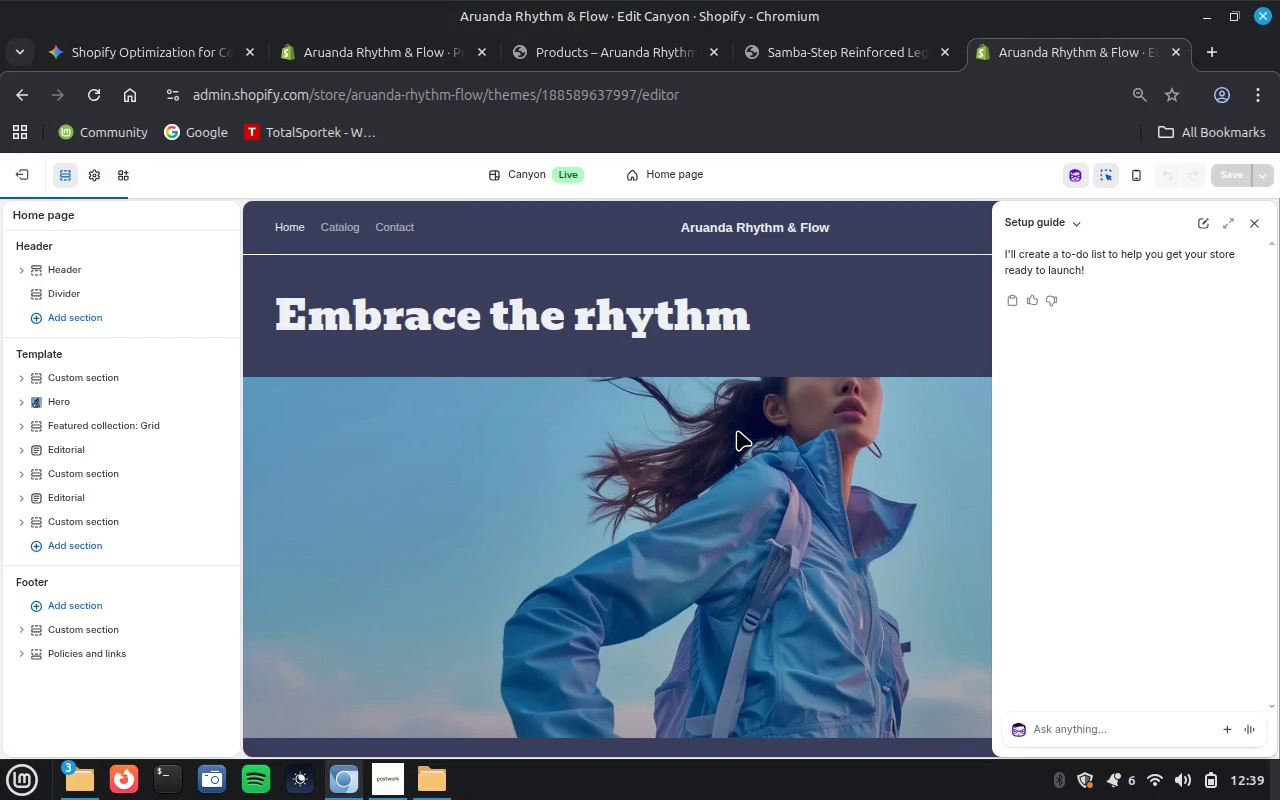 
wait(11.3)
 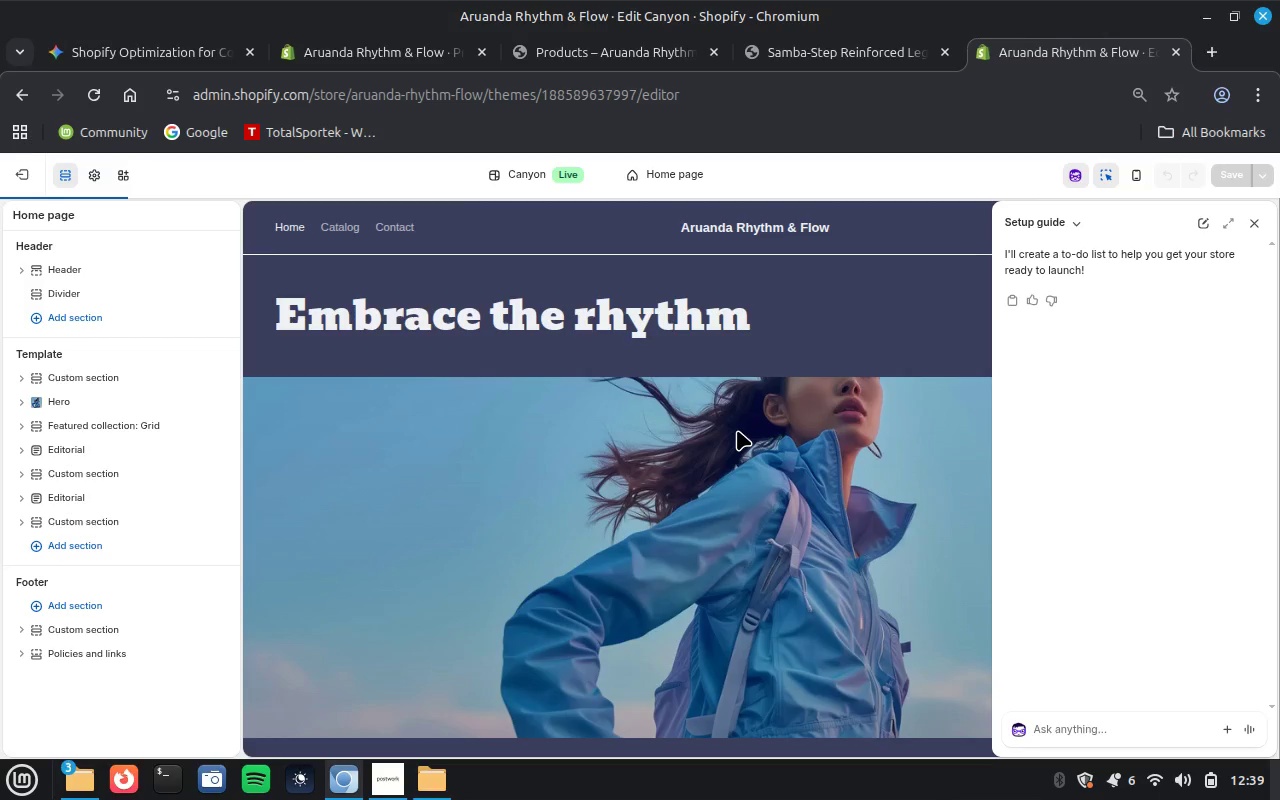 
left_click([1253, 220])
 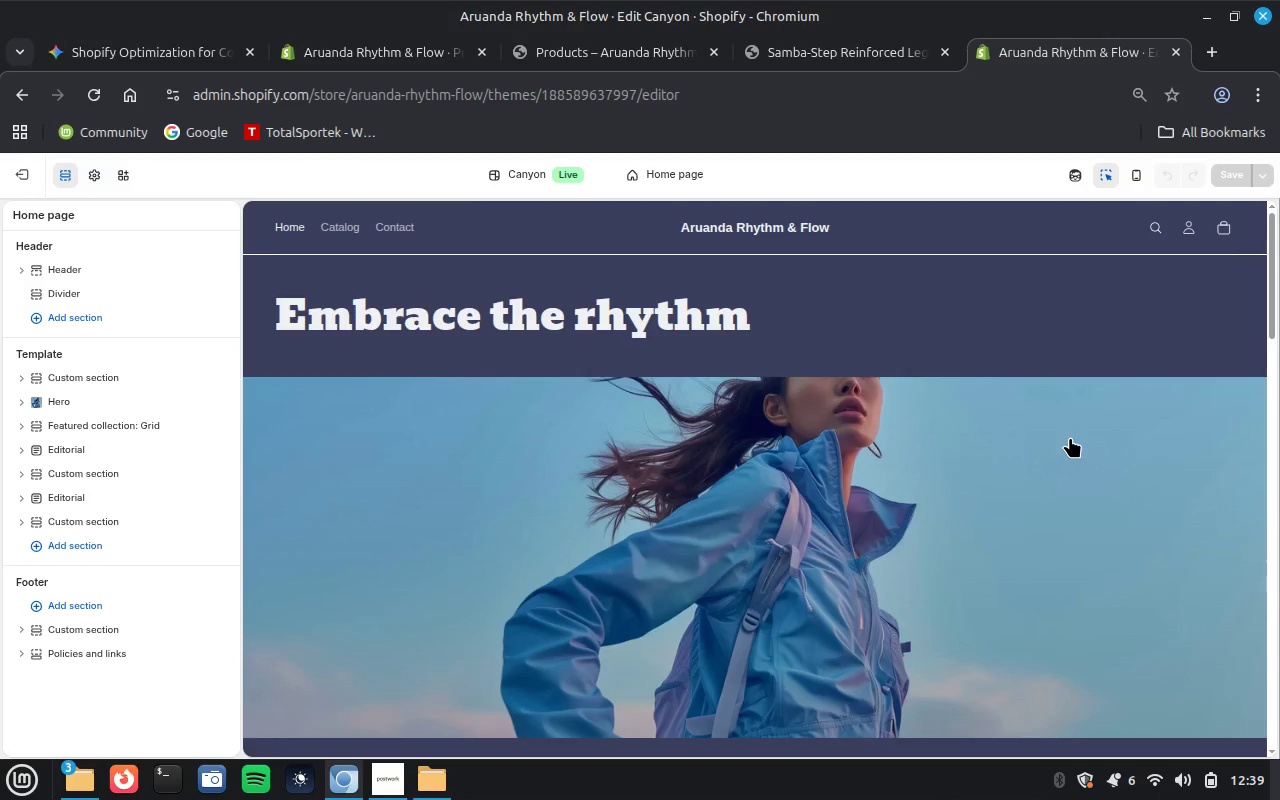 
wait(17.49)
 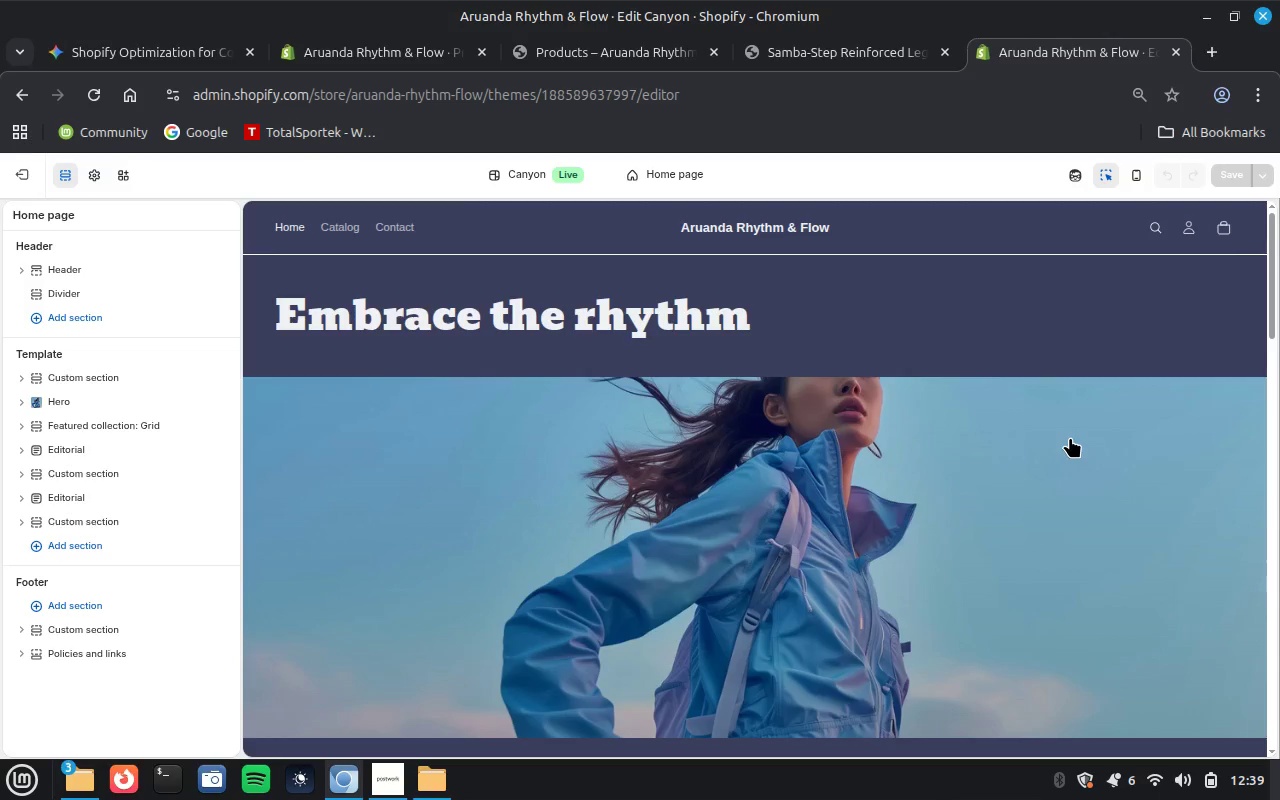 
scroll: coordinate [903, 548], scroll_direction: down, amount: 2.0
 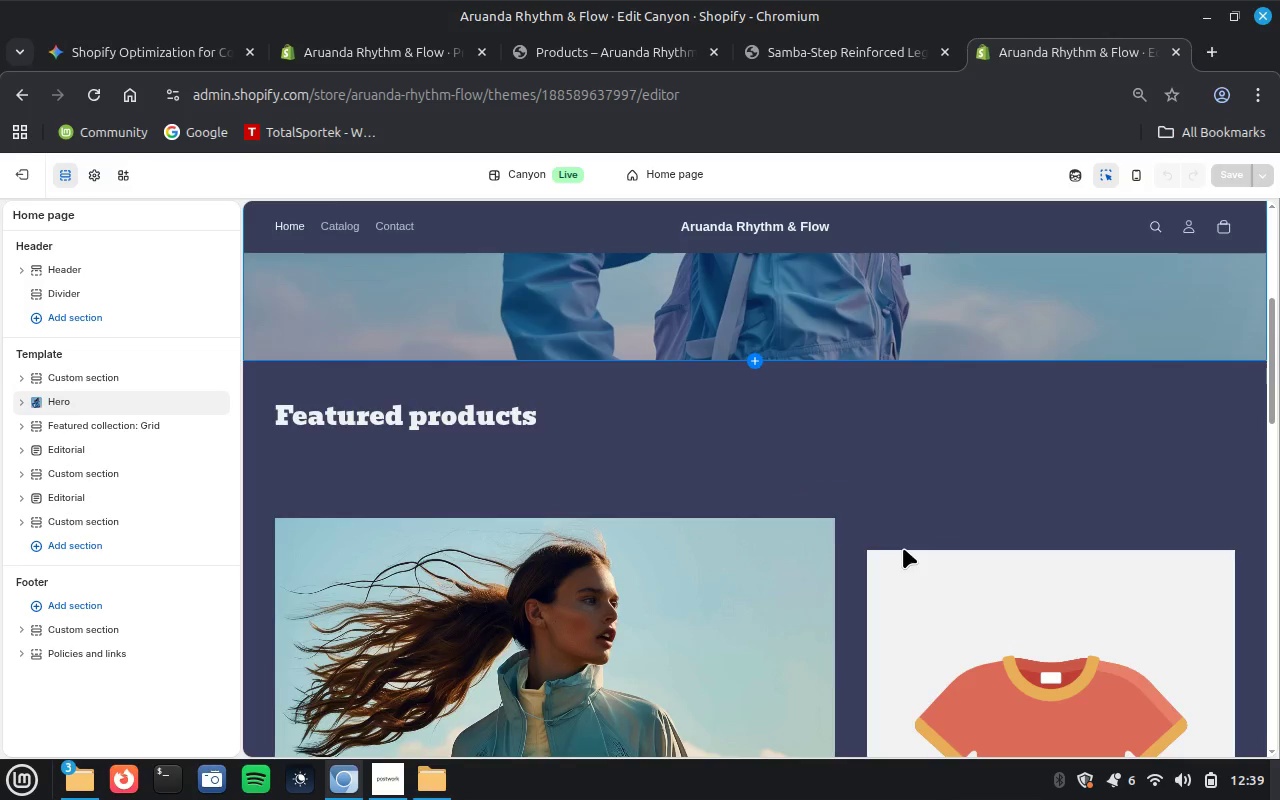 
scroll: coordinate [903, 548], scroll_direction: up, amount: 1.0
 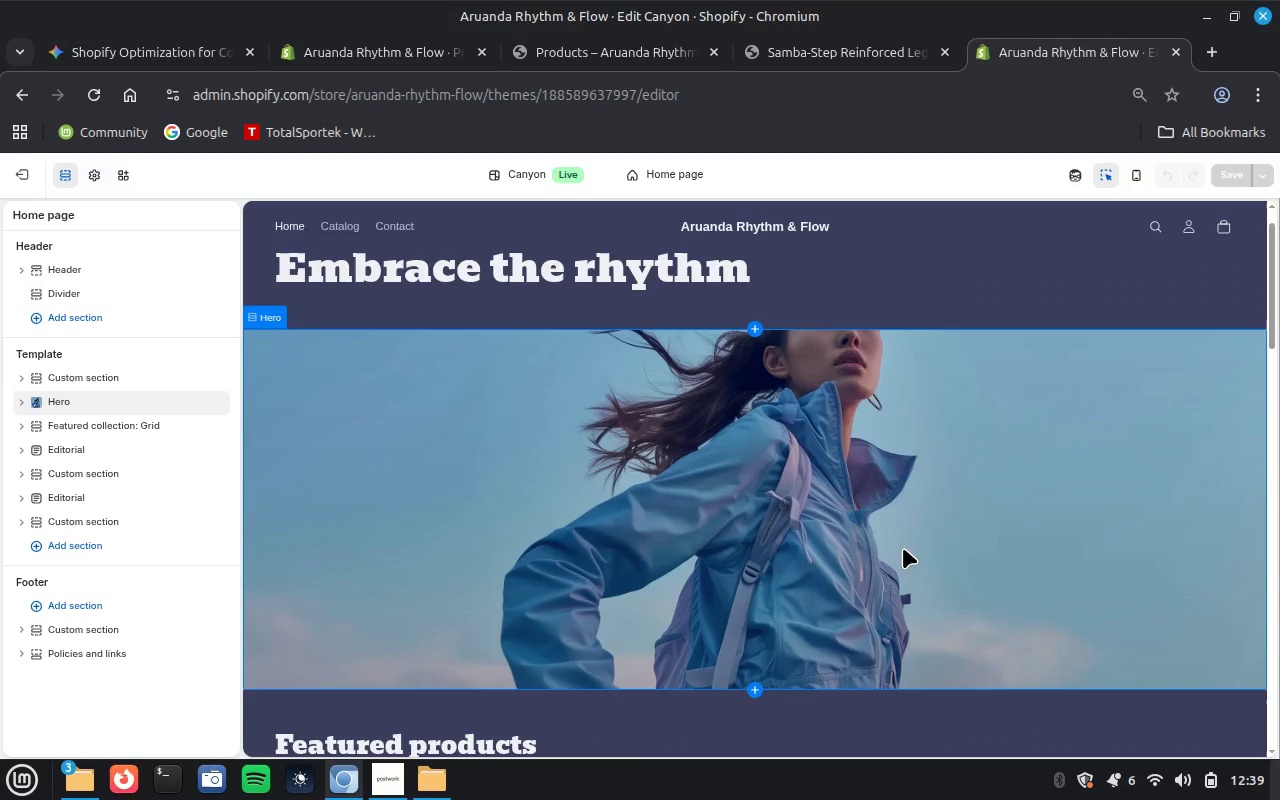 
left_click([895, 549])
 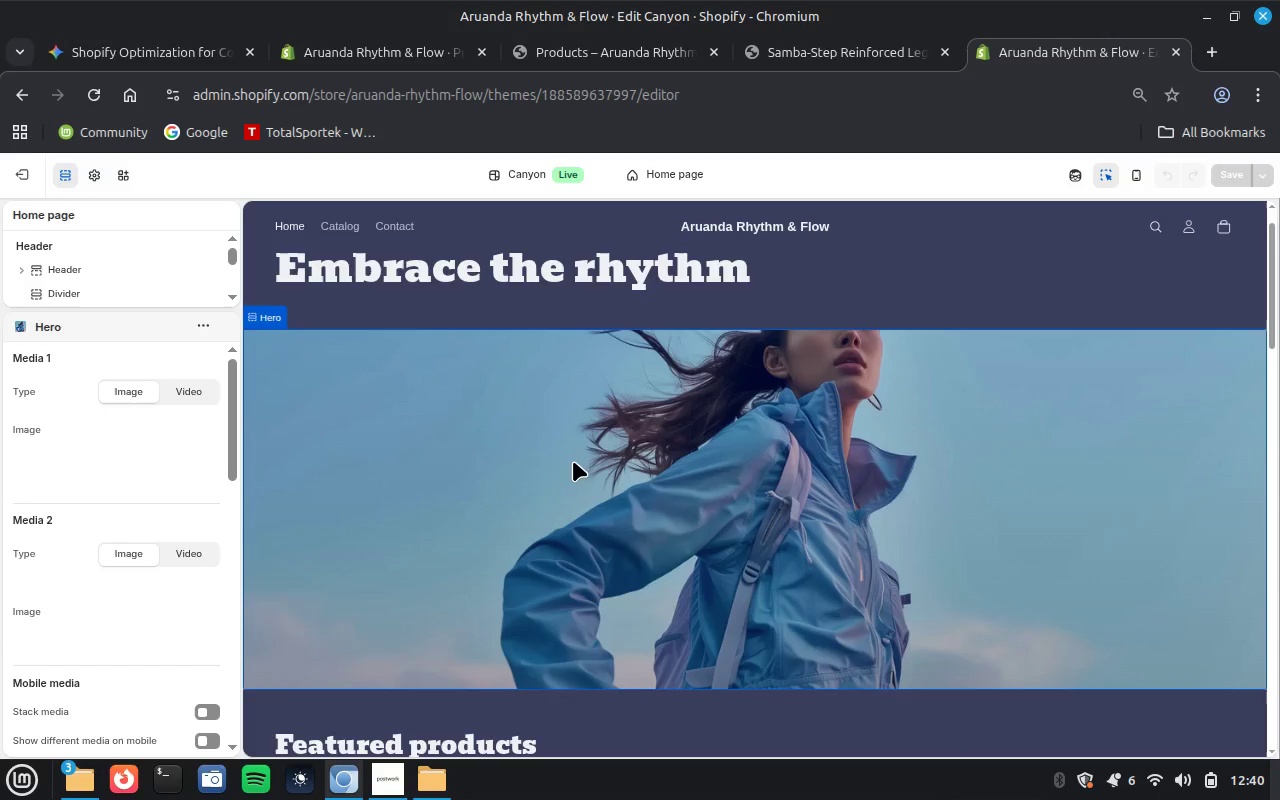 
wait(13.33)
 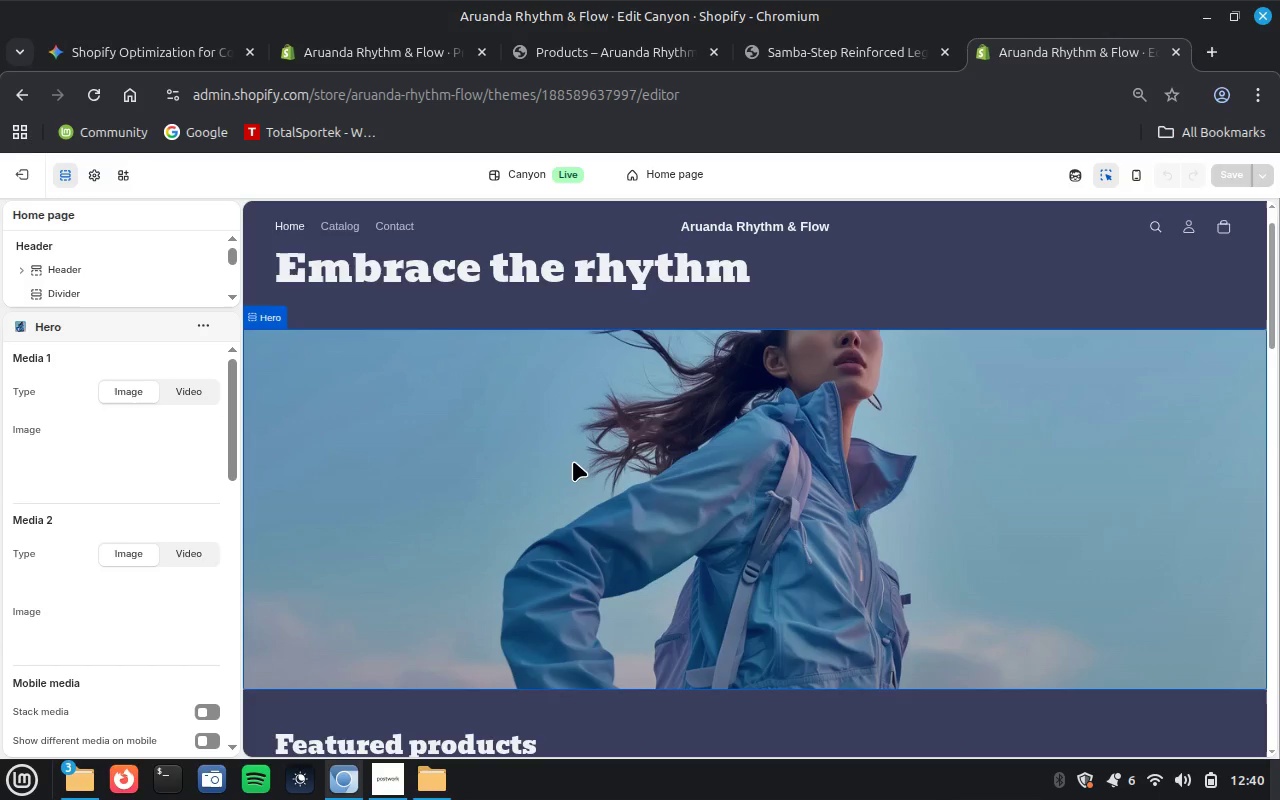 
left_click([153, 451])
 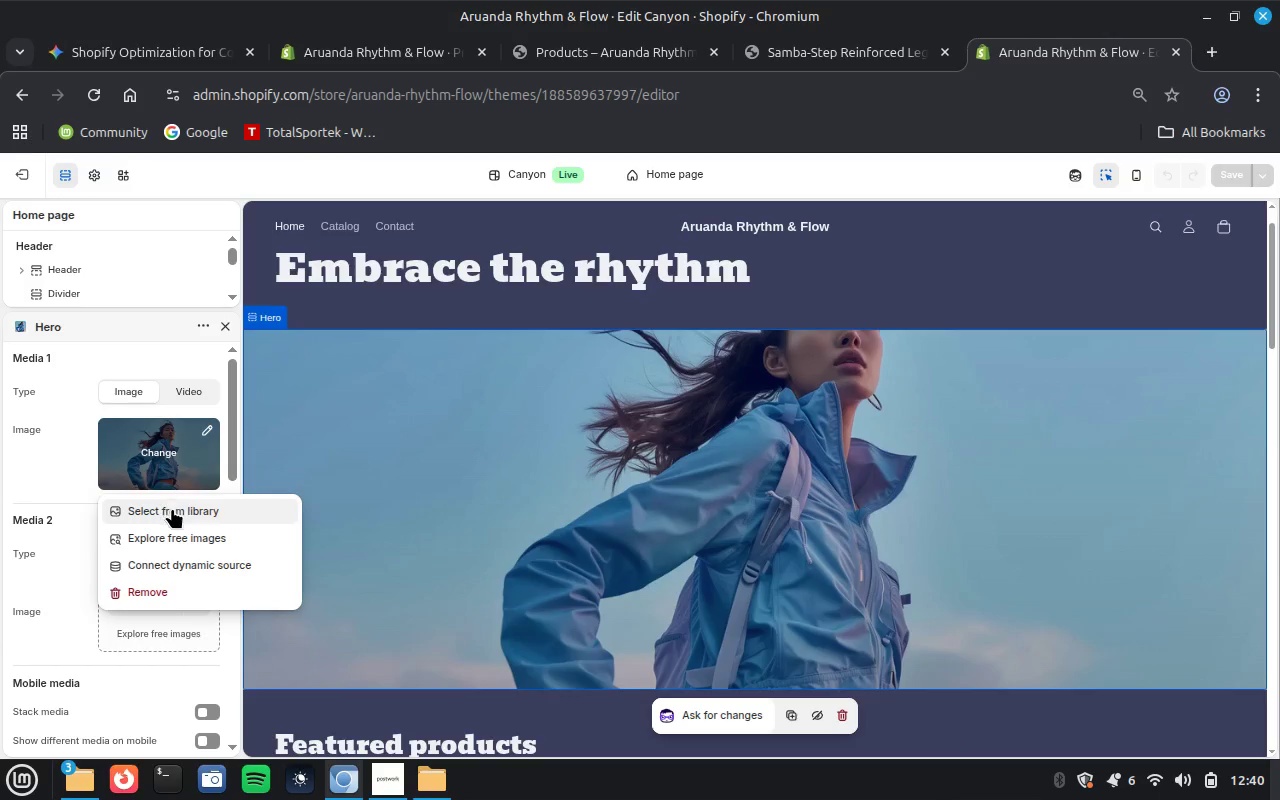 
left_click([172, 508])
 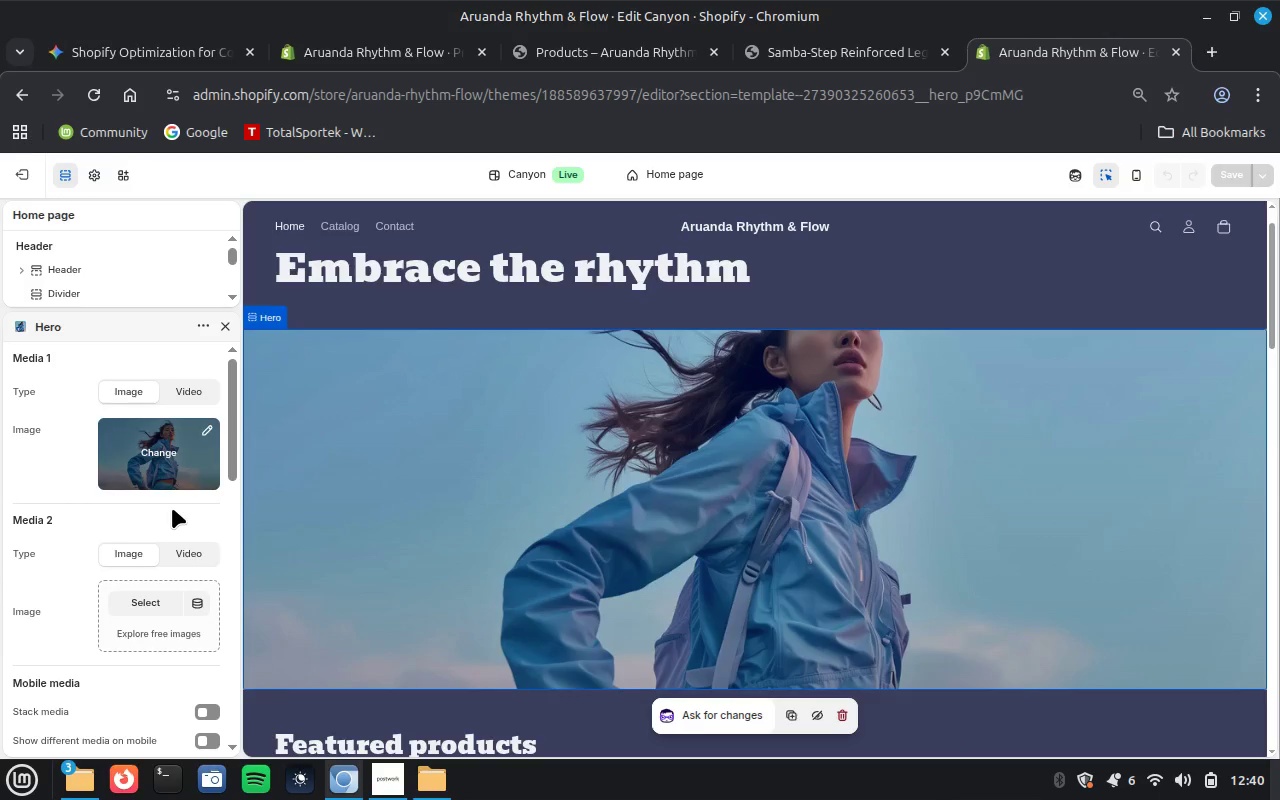 
wait(8.36)
 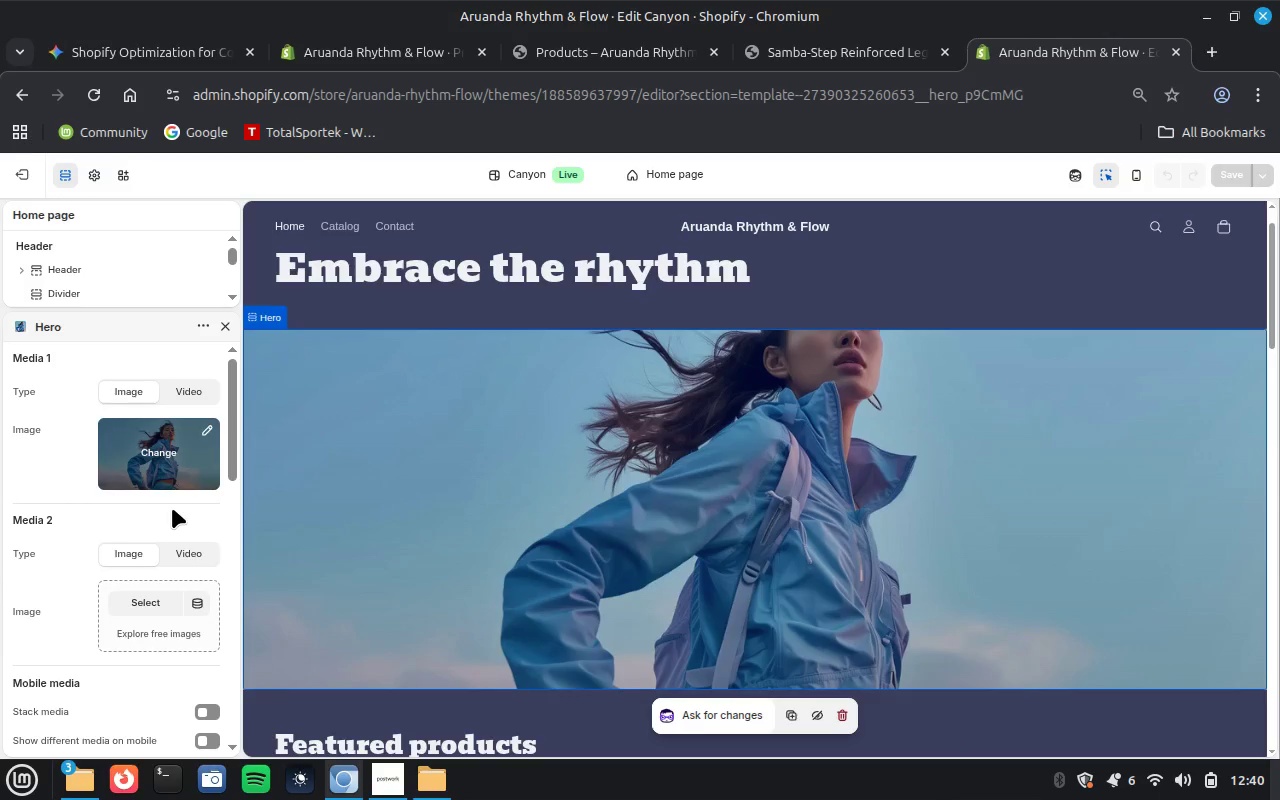 
left_click([691, 362])
 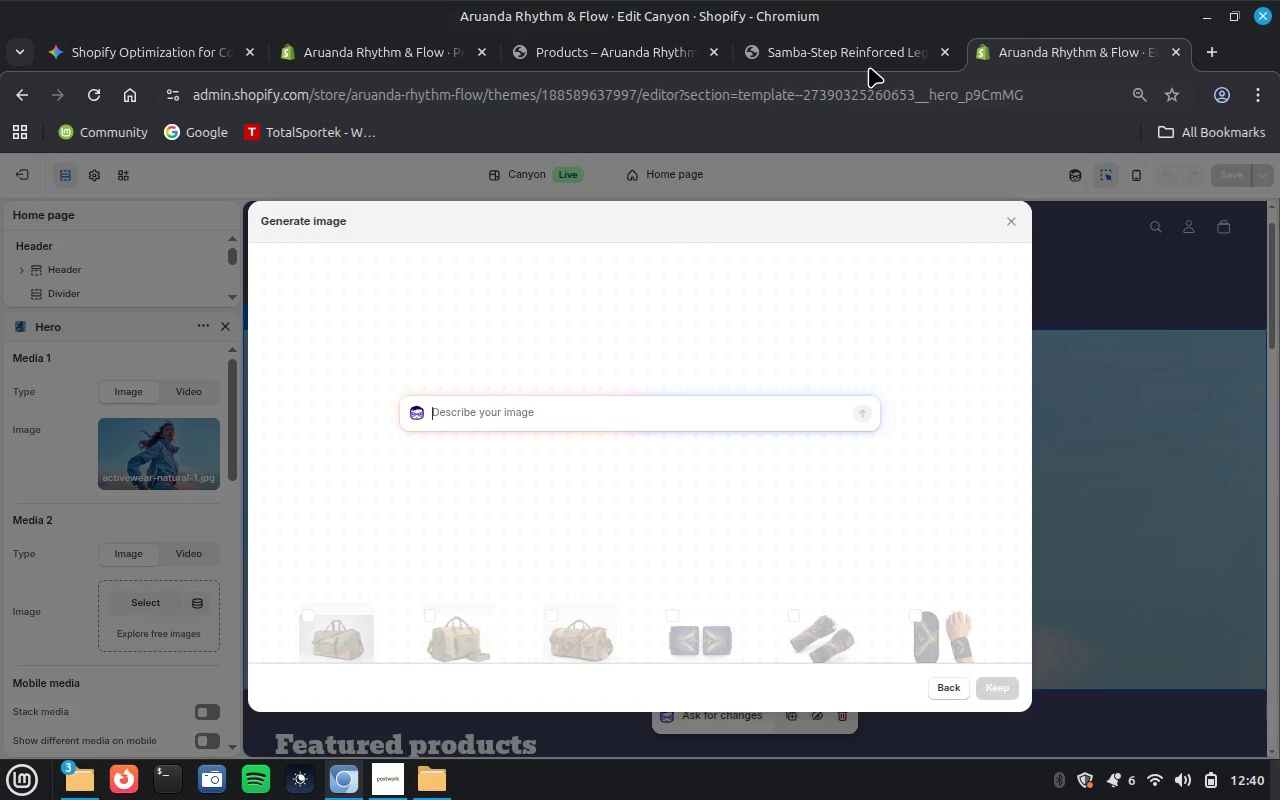 
left_click([849, 64])
 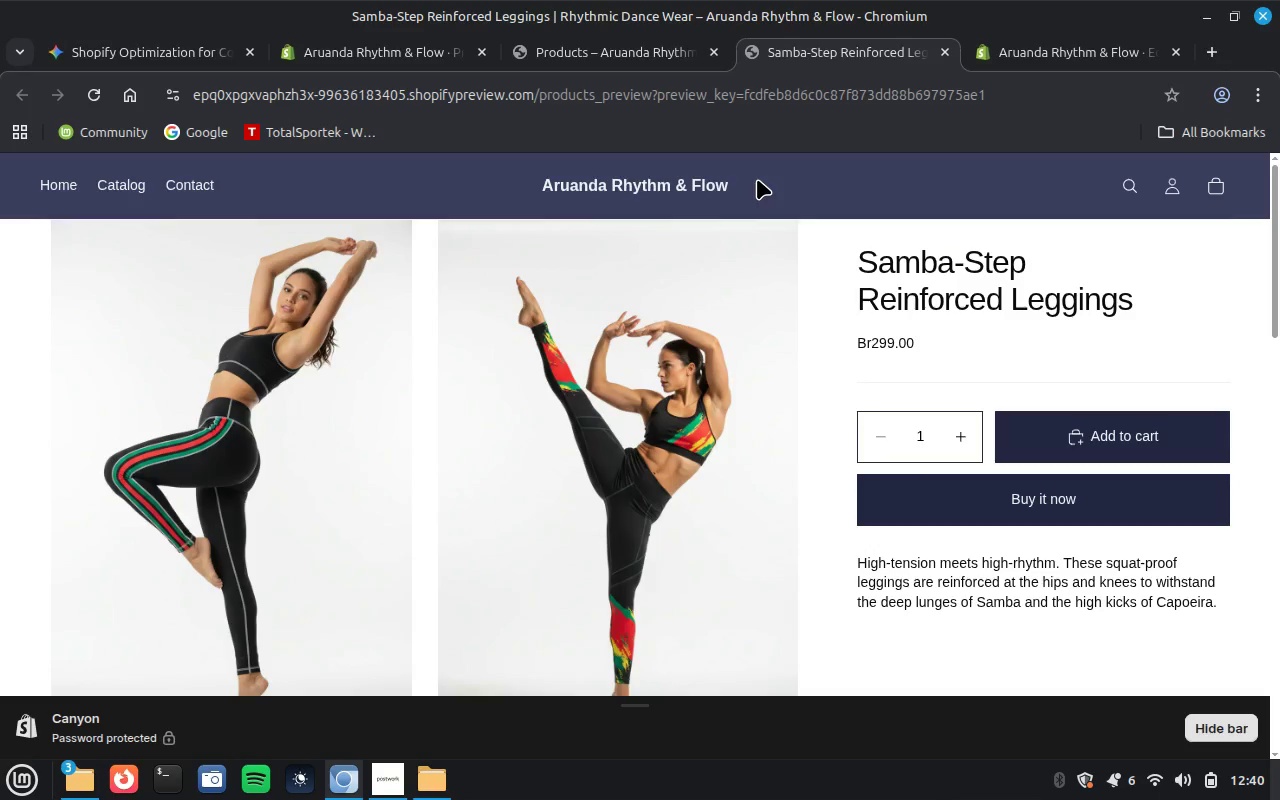 
left_click_drag(start_coordinate=[757, 179], to_coordinate=[540, 188])
 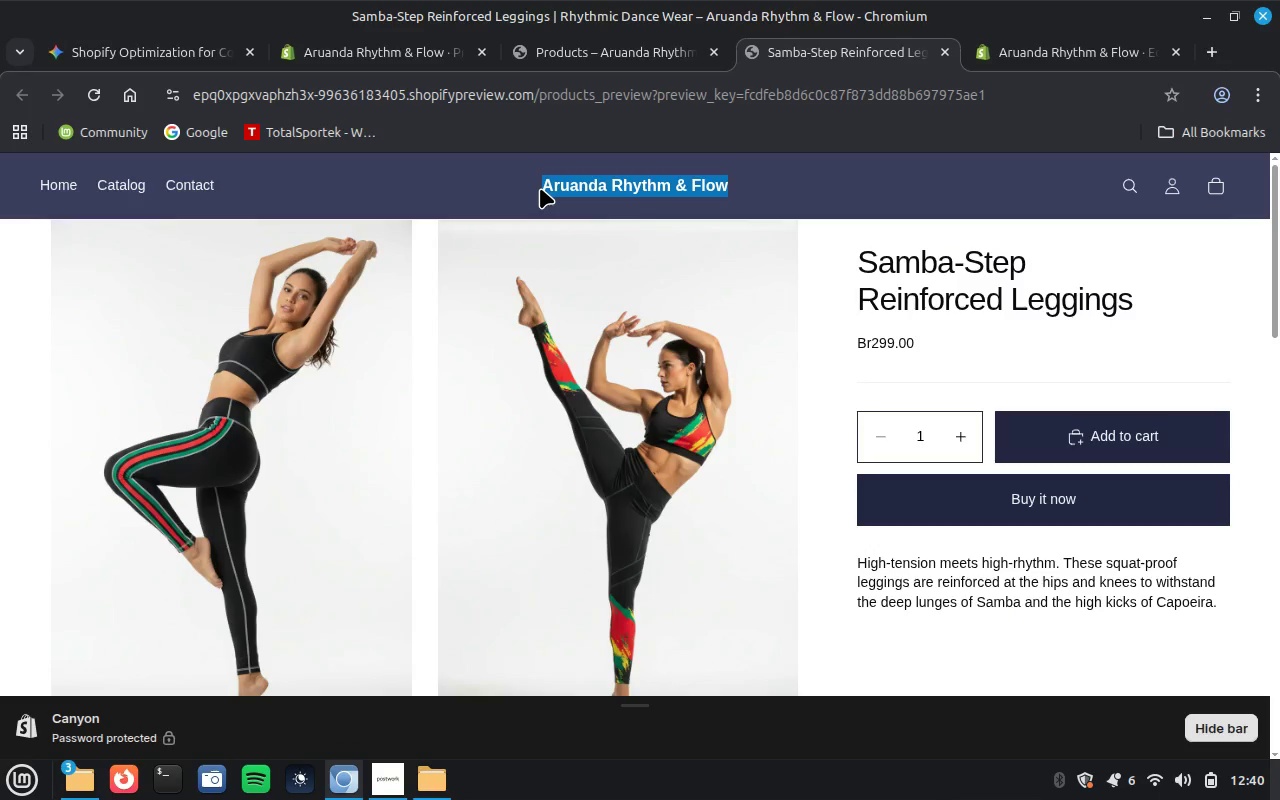 
key(Control+C)
 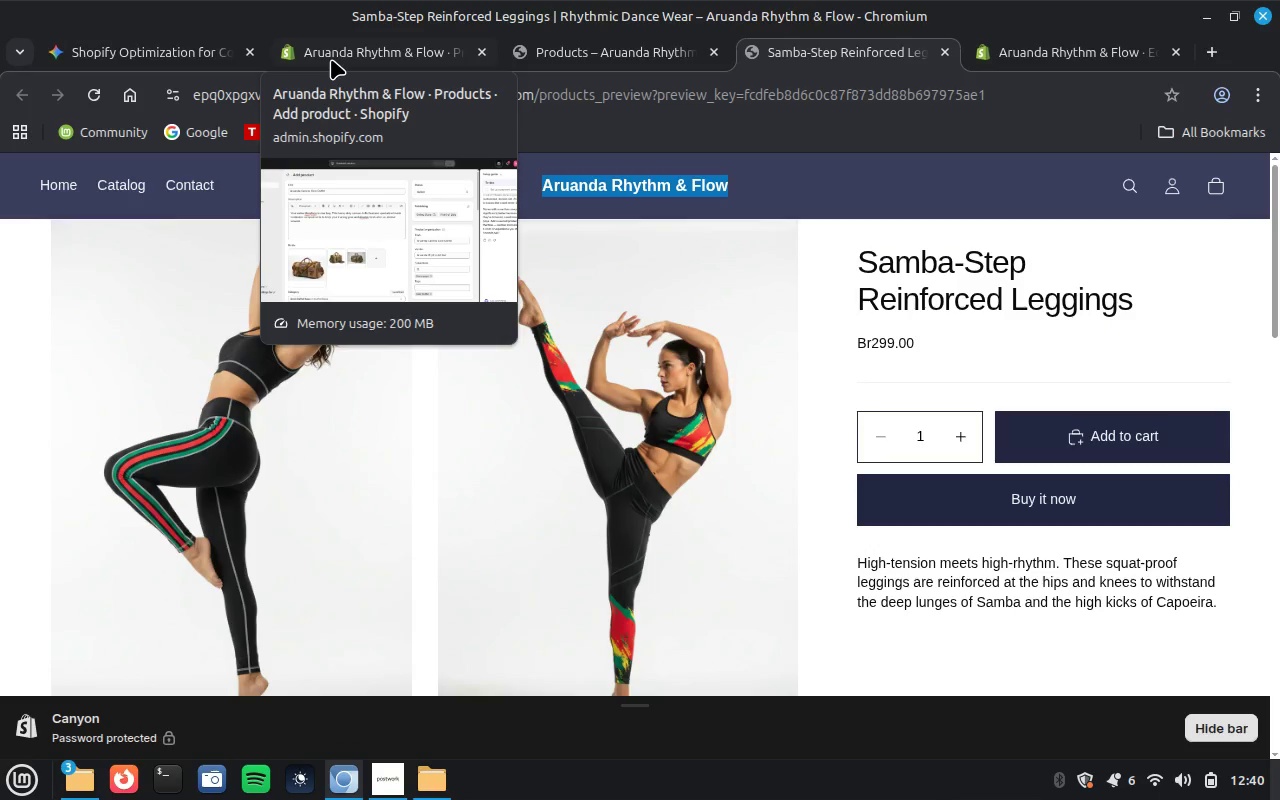 
left_click([1037, 42])
 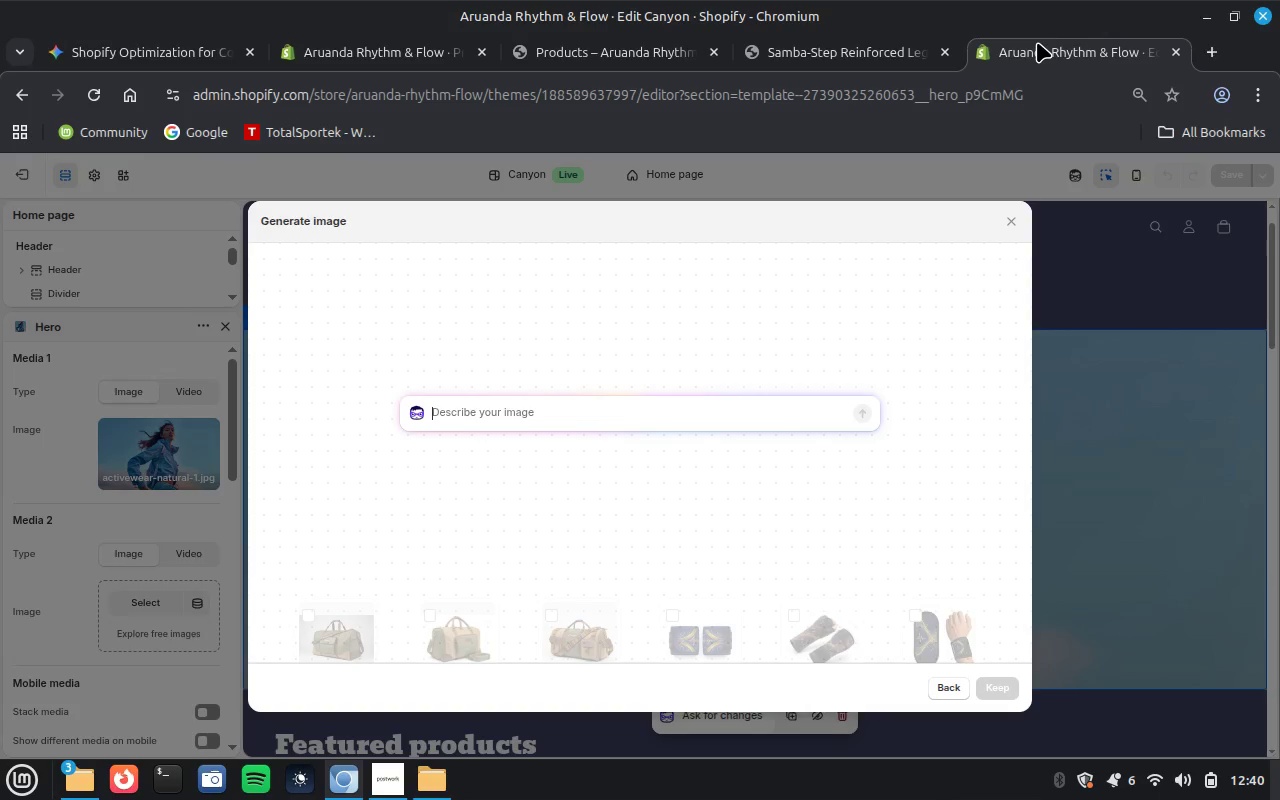 
key(Control+V)
 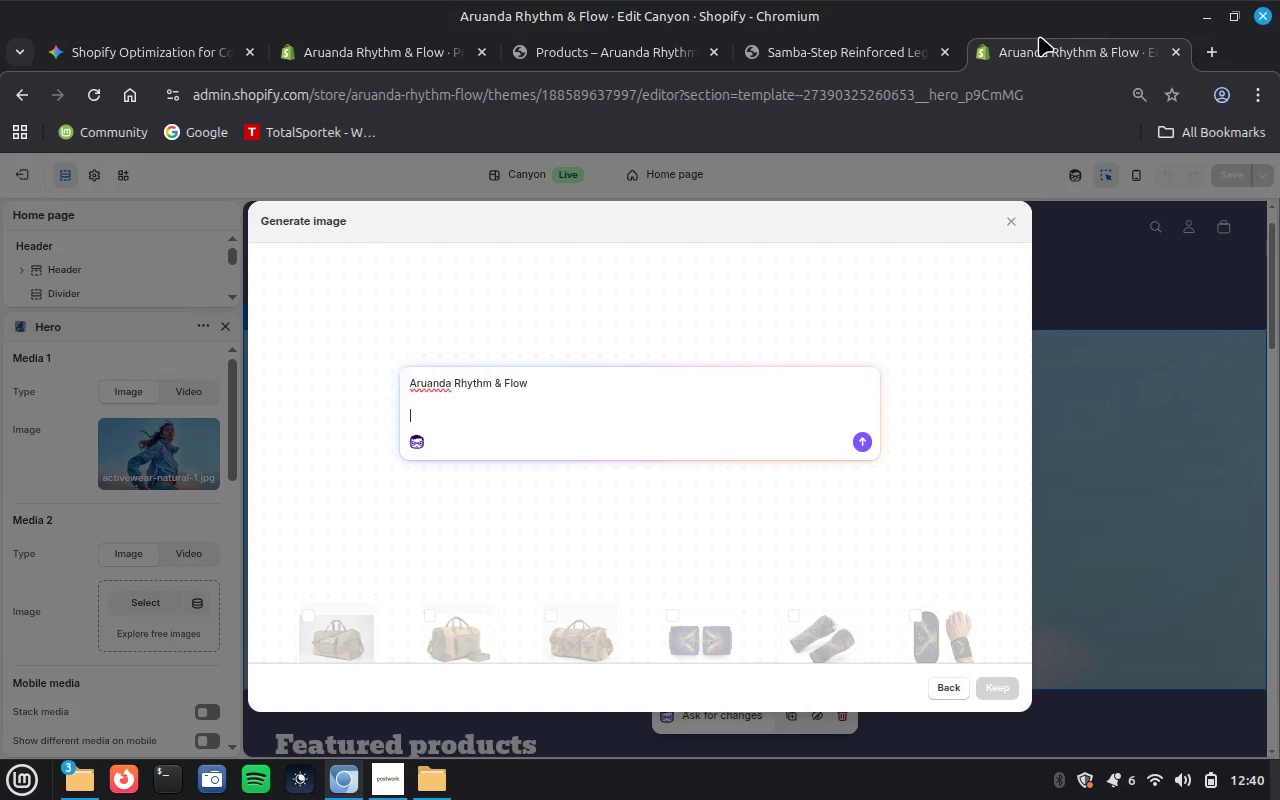 
key(Enter)
 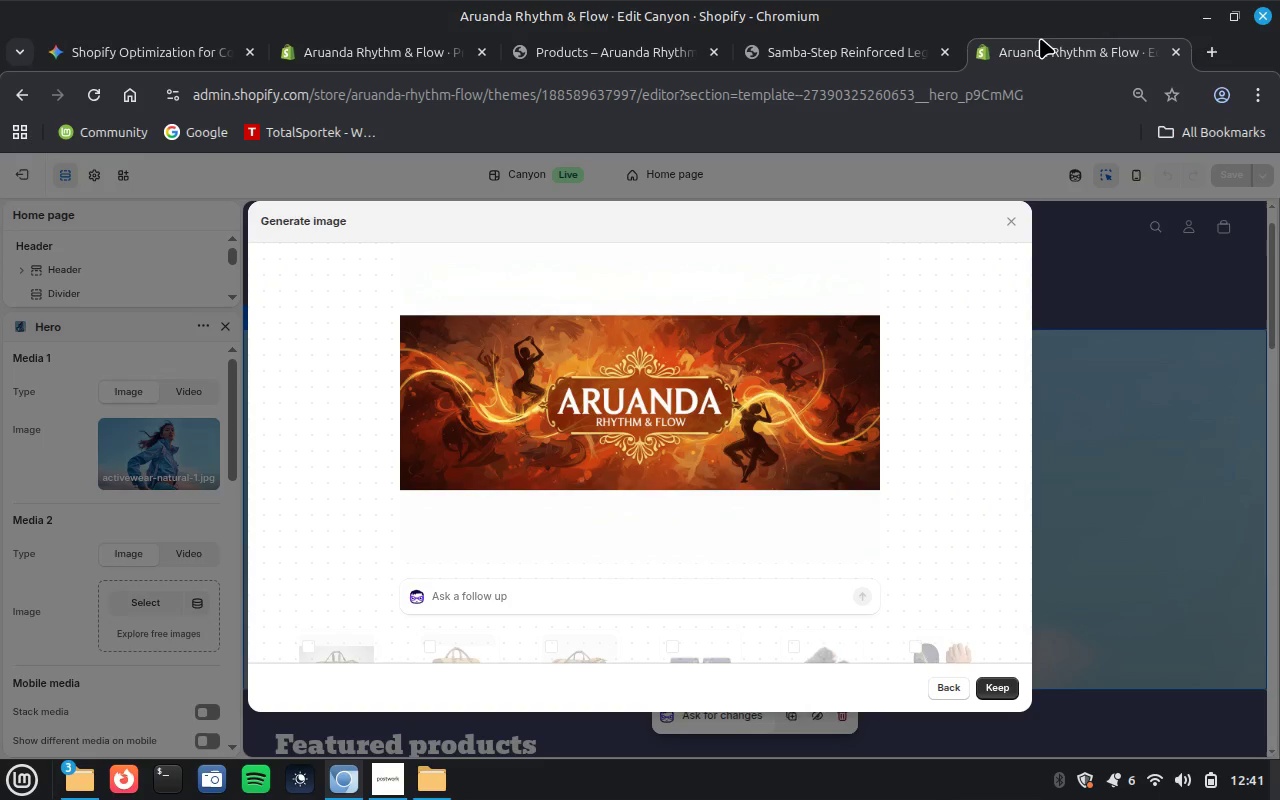 
wait(42.61)
 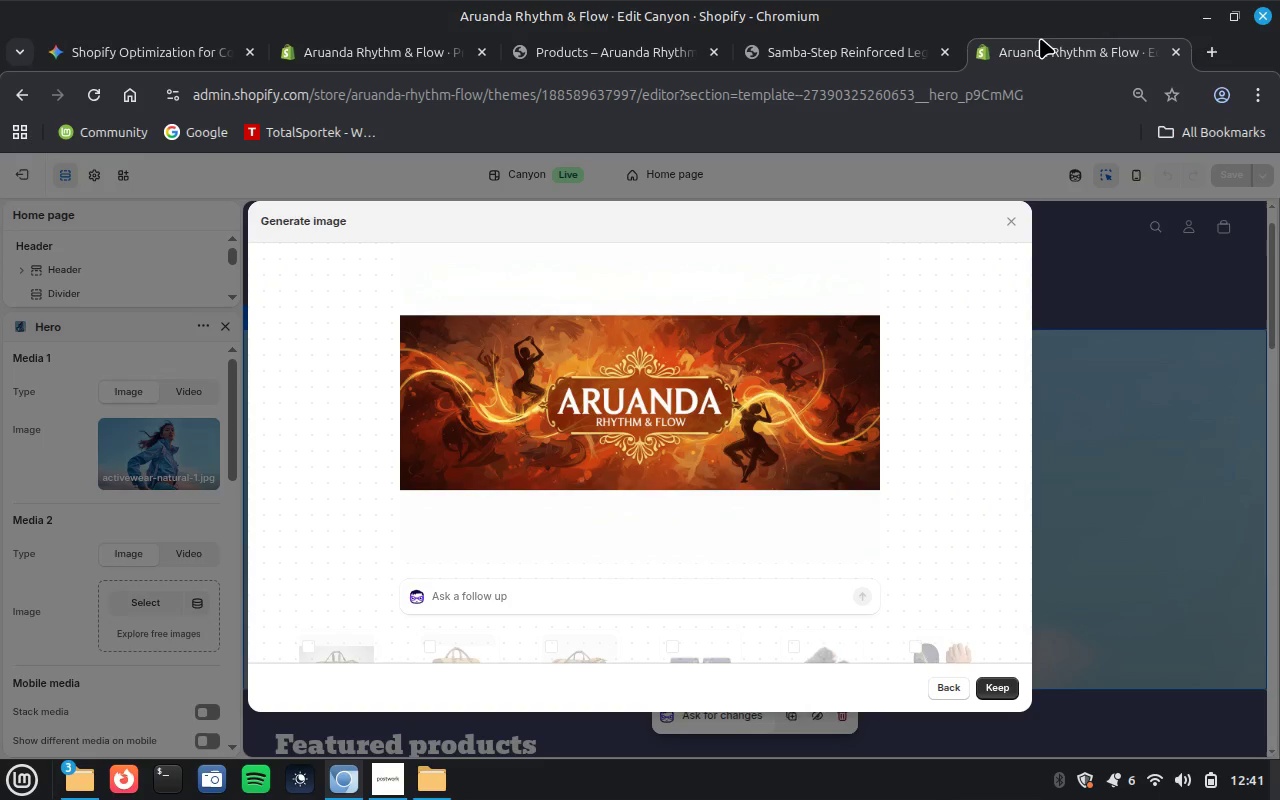 
left_click([1002, 686])
 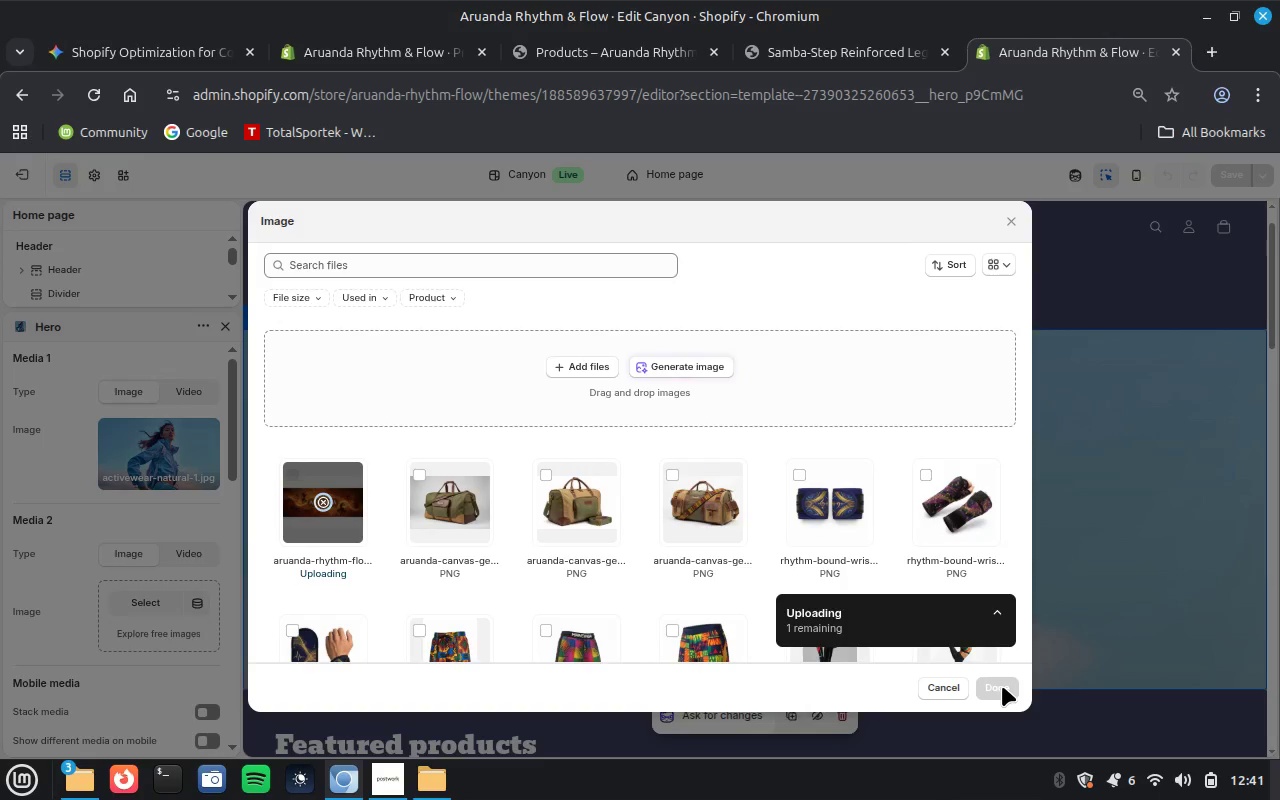 
wait(20.64)
 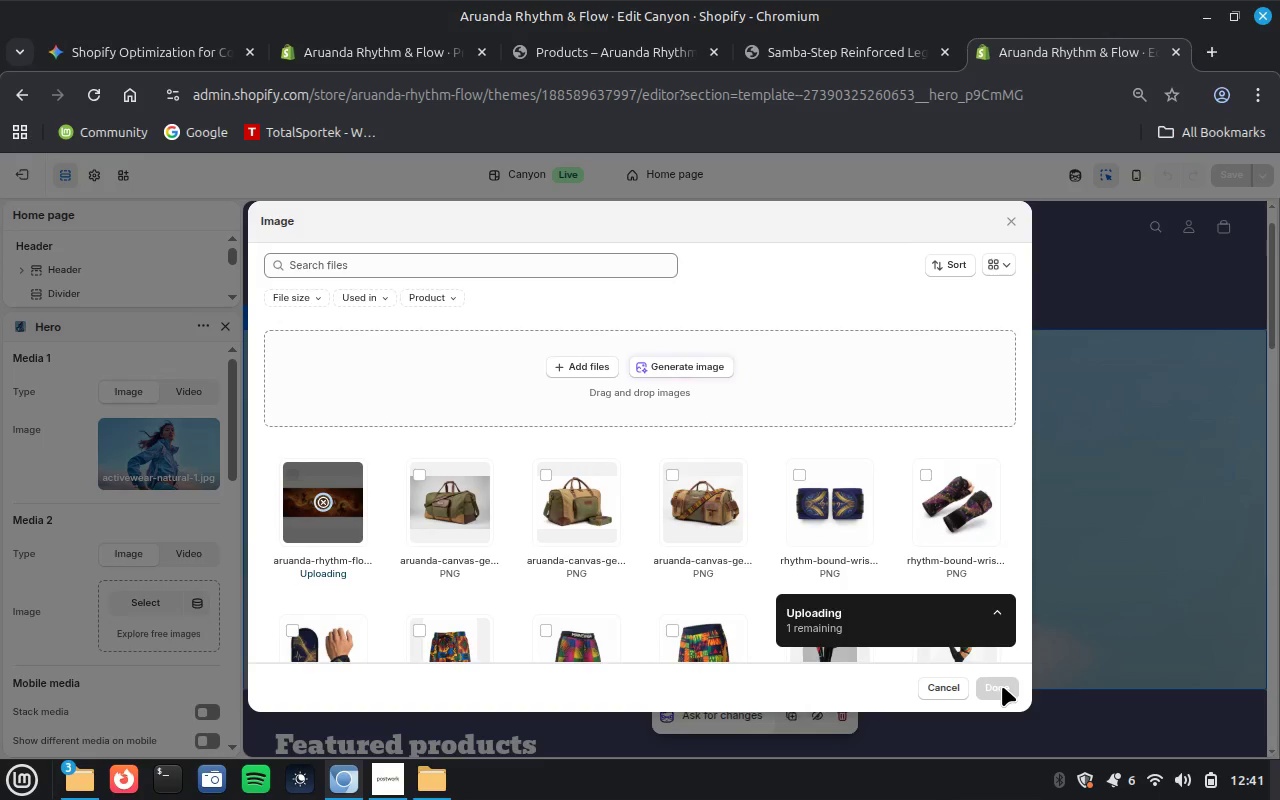 
left_click([698, 366])
 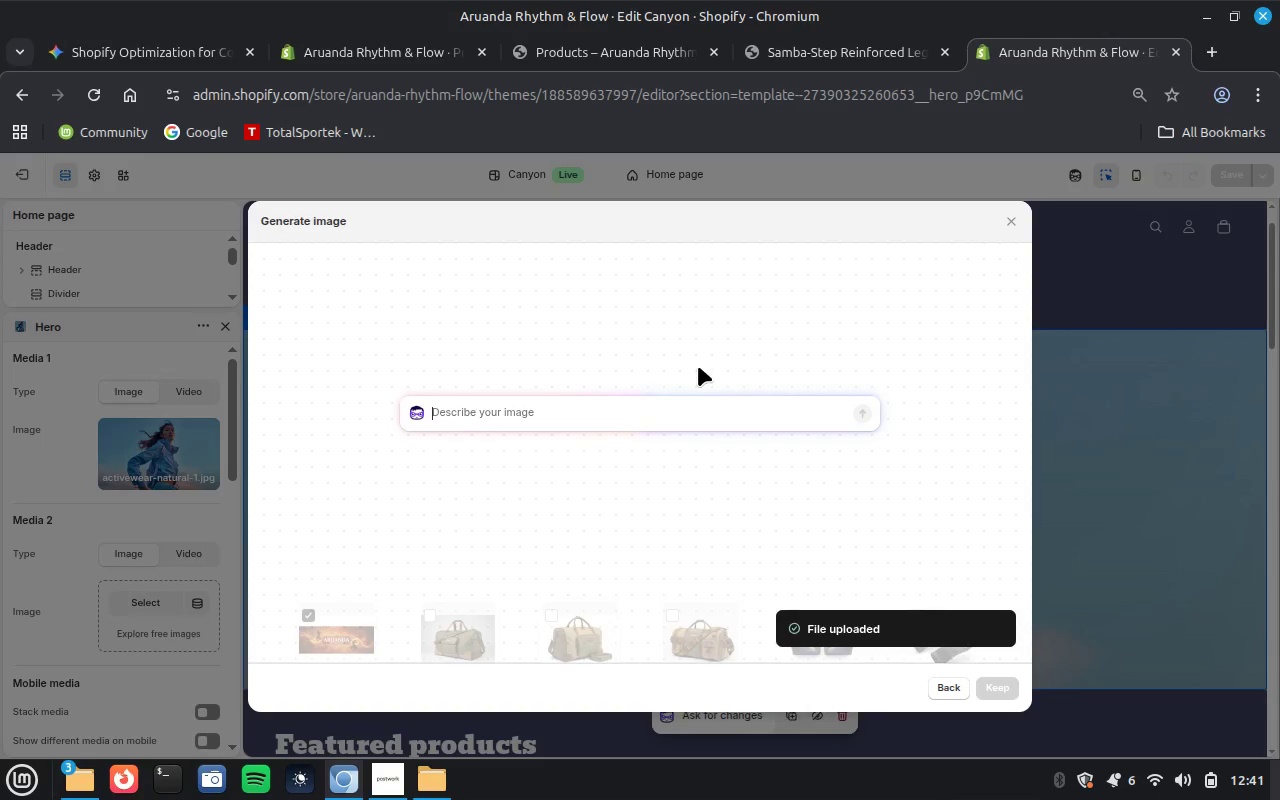 
key(Control+V)
 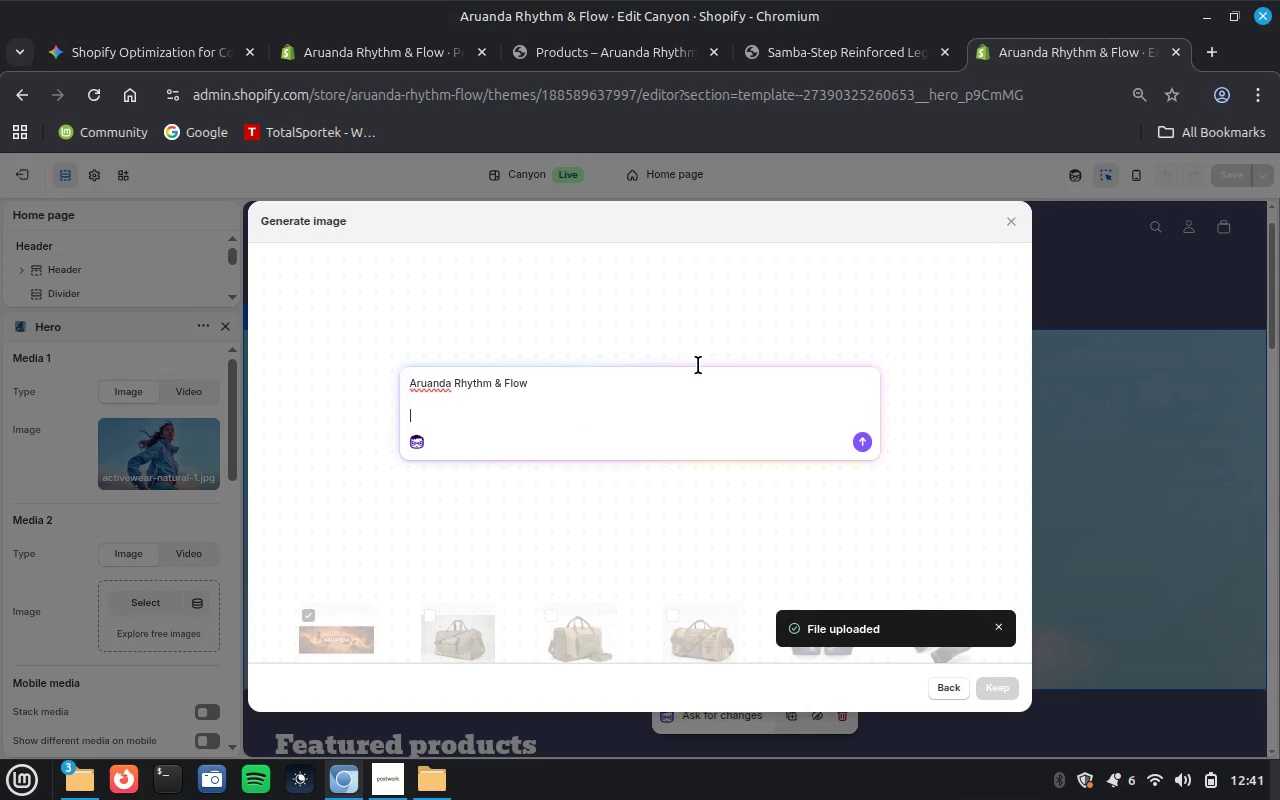 
key(Backspace)
 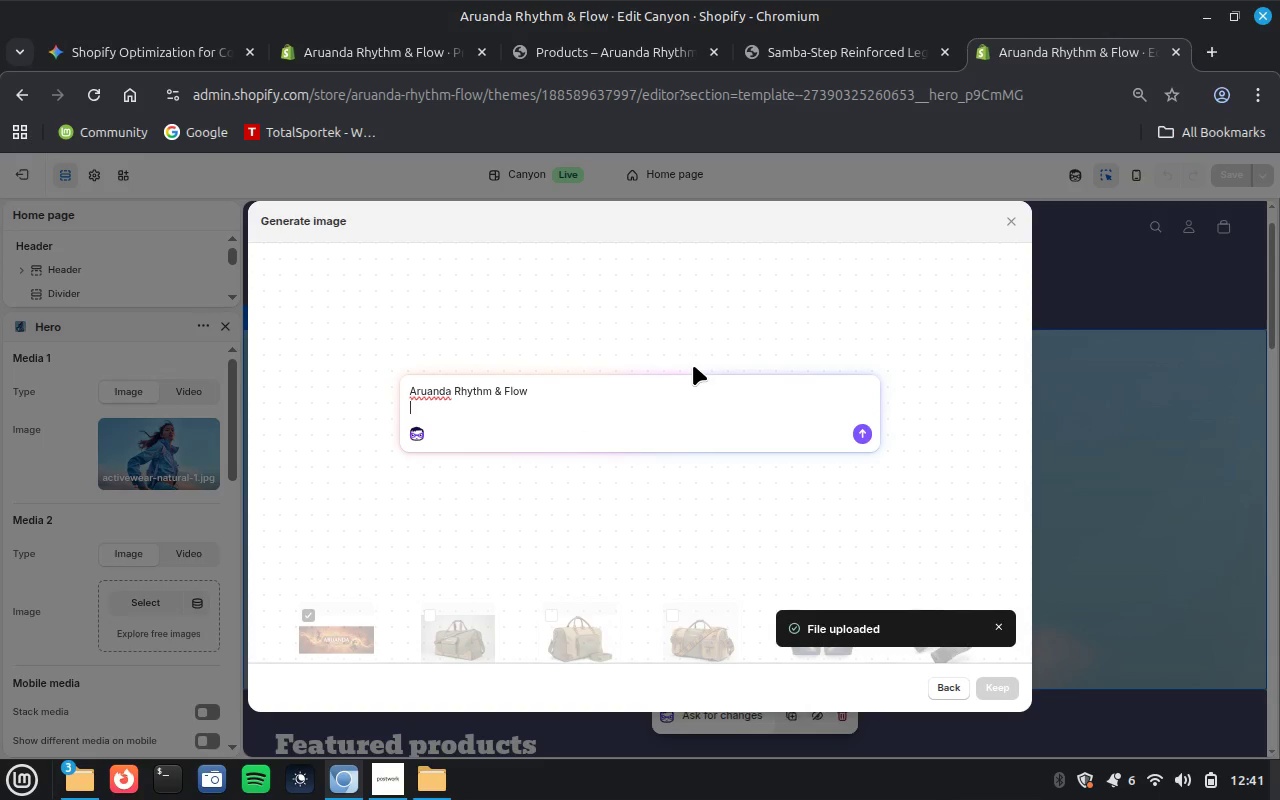 
key(Enter)
 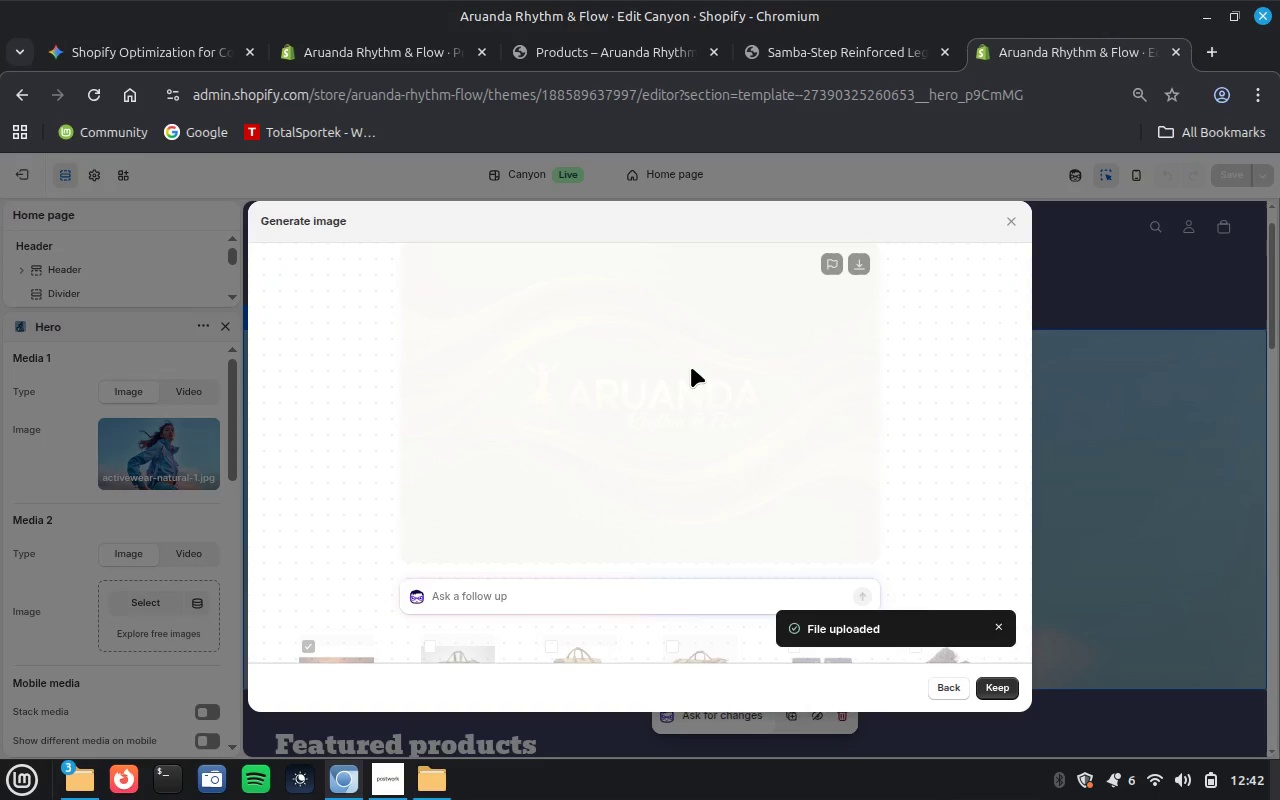 
wait(34.96)
 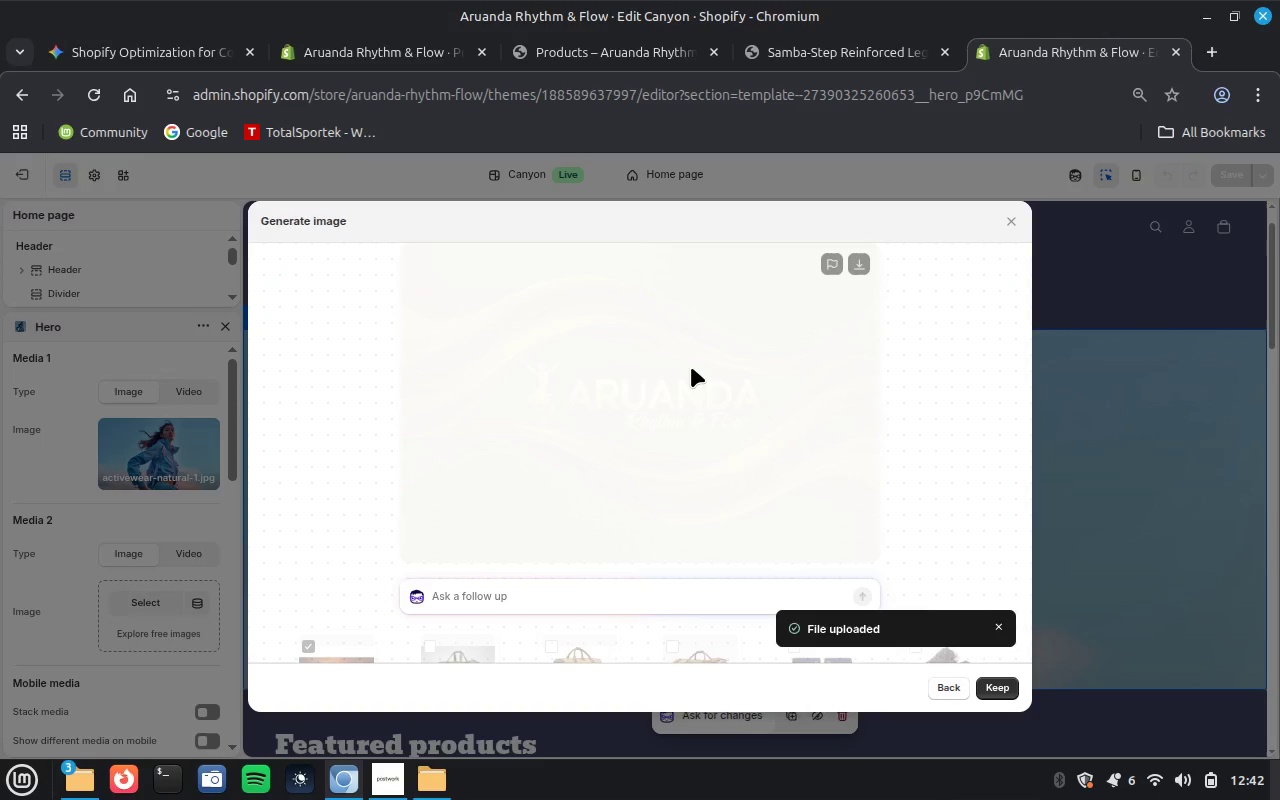 
left_click([1004, 691])
 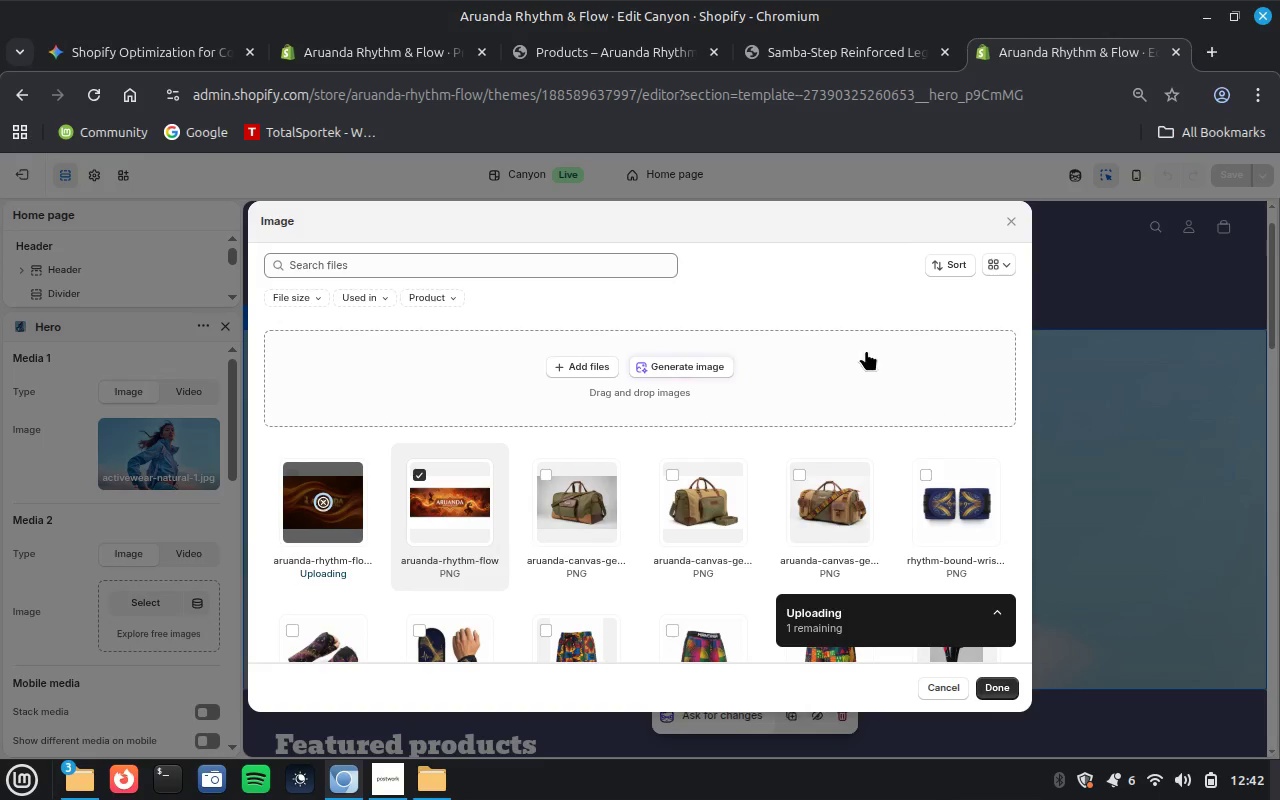 
wait(14.36)
 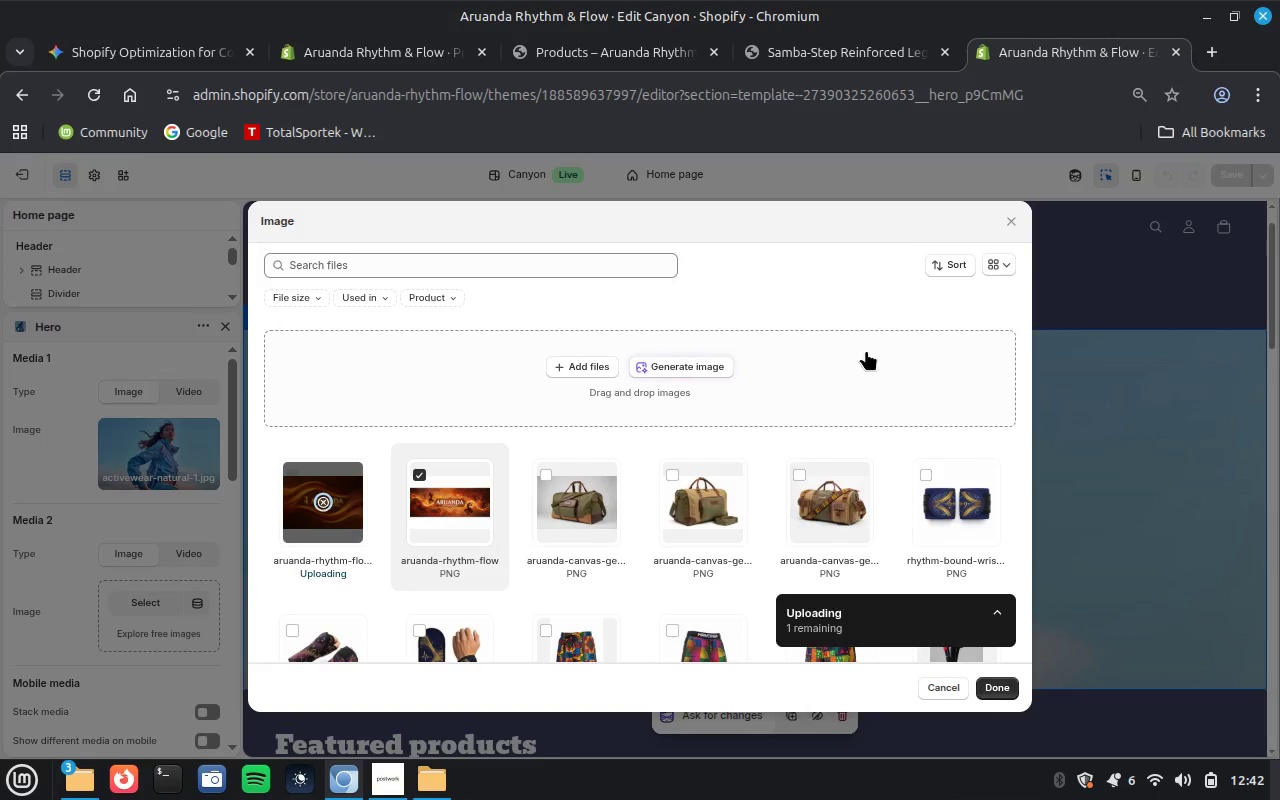 
left_click([701, 370])
 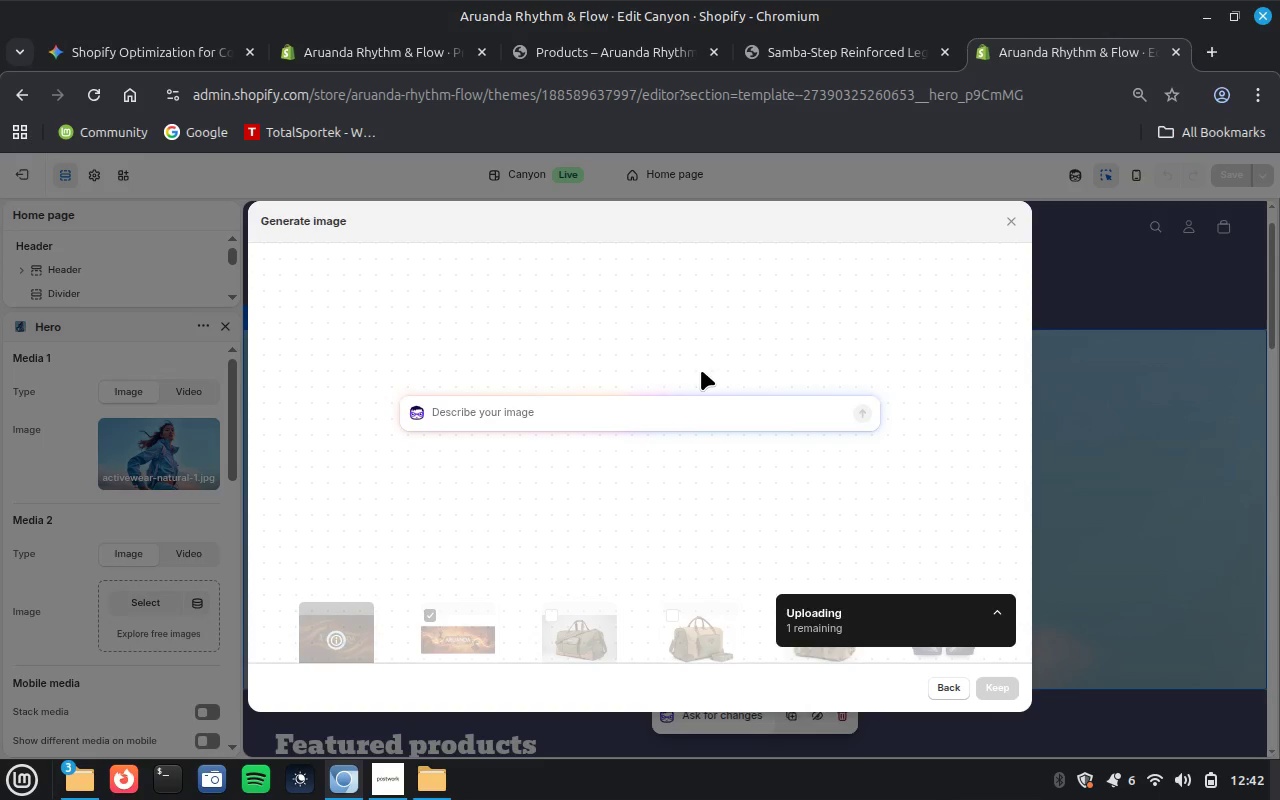 
key(Control+V)
 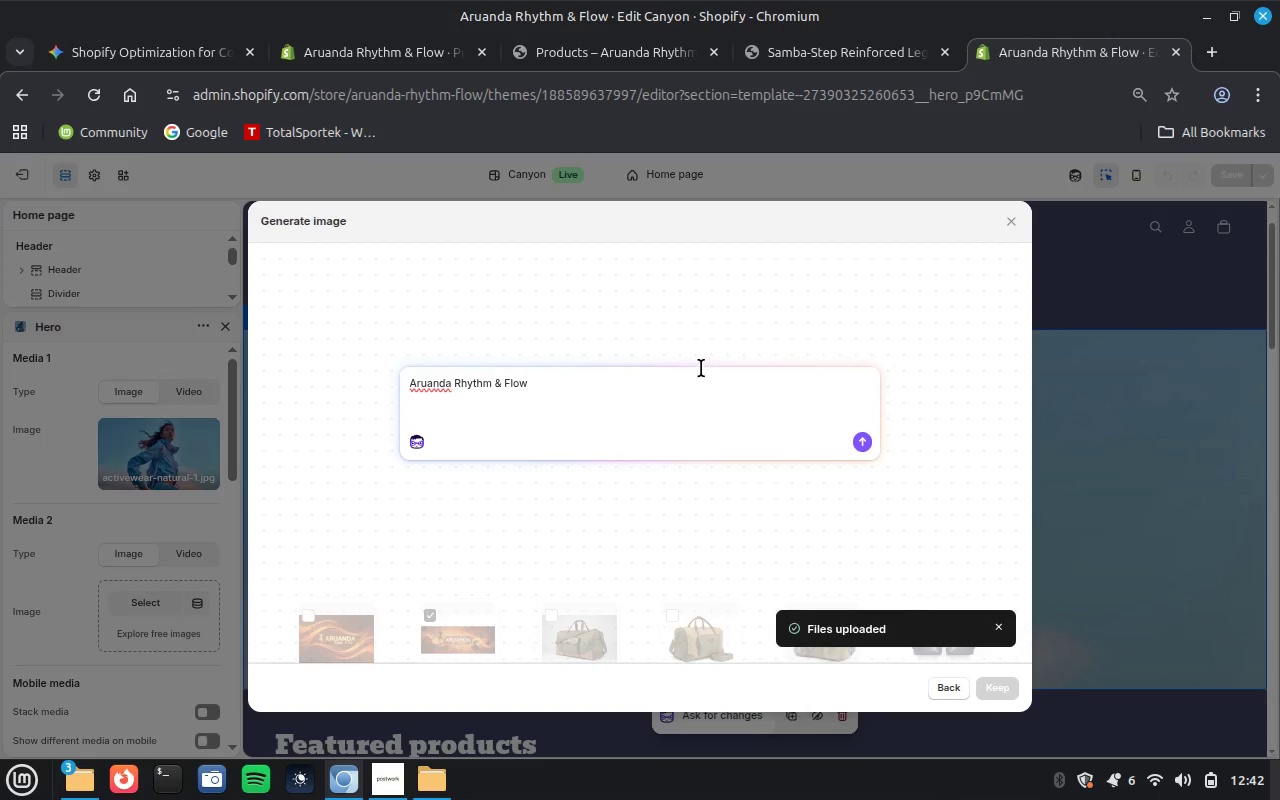 
key(Backspace)
 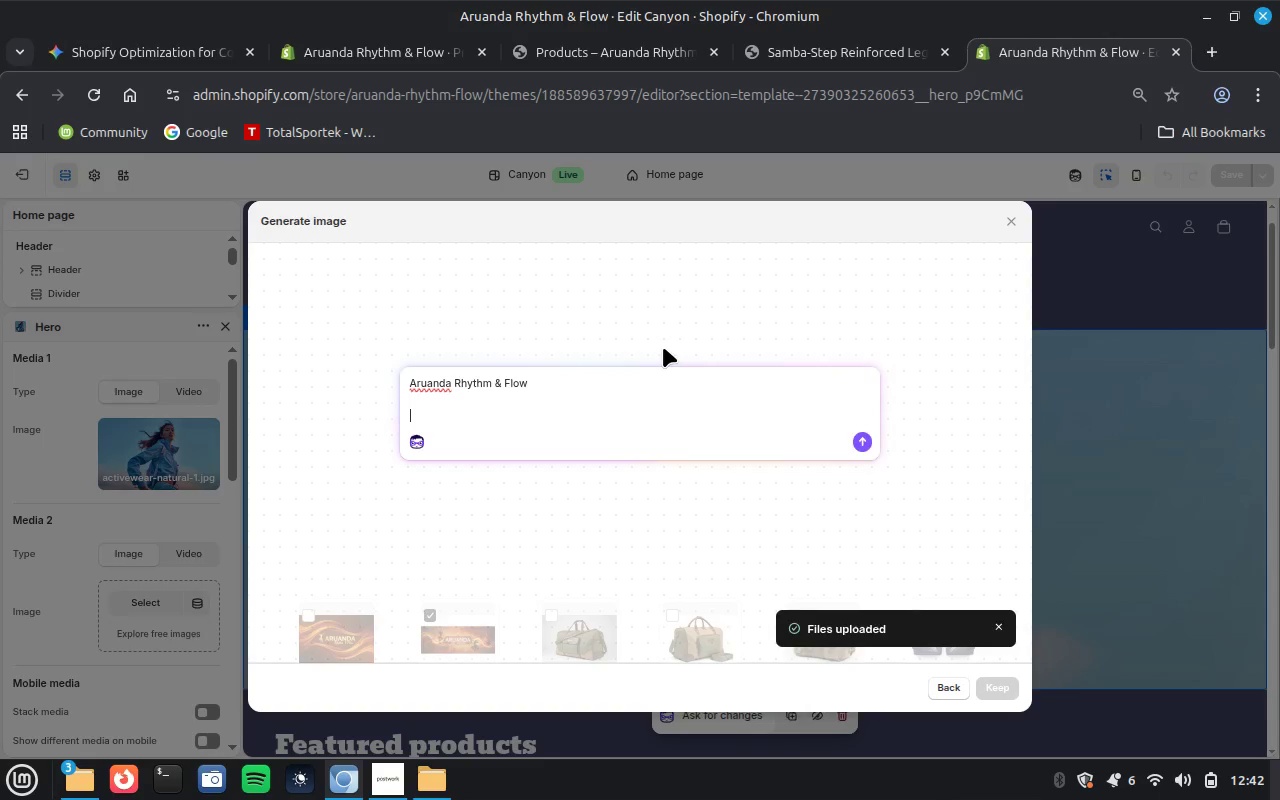 
key(Backspace)
 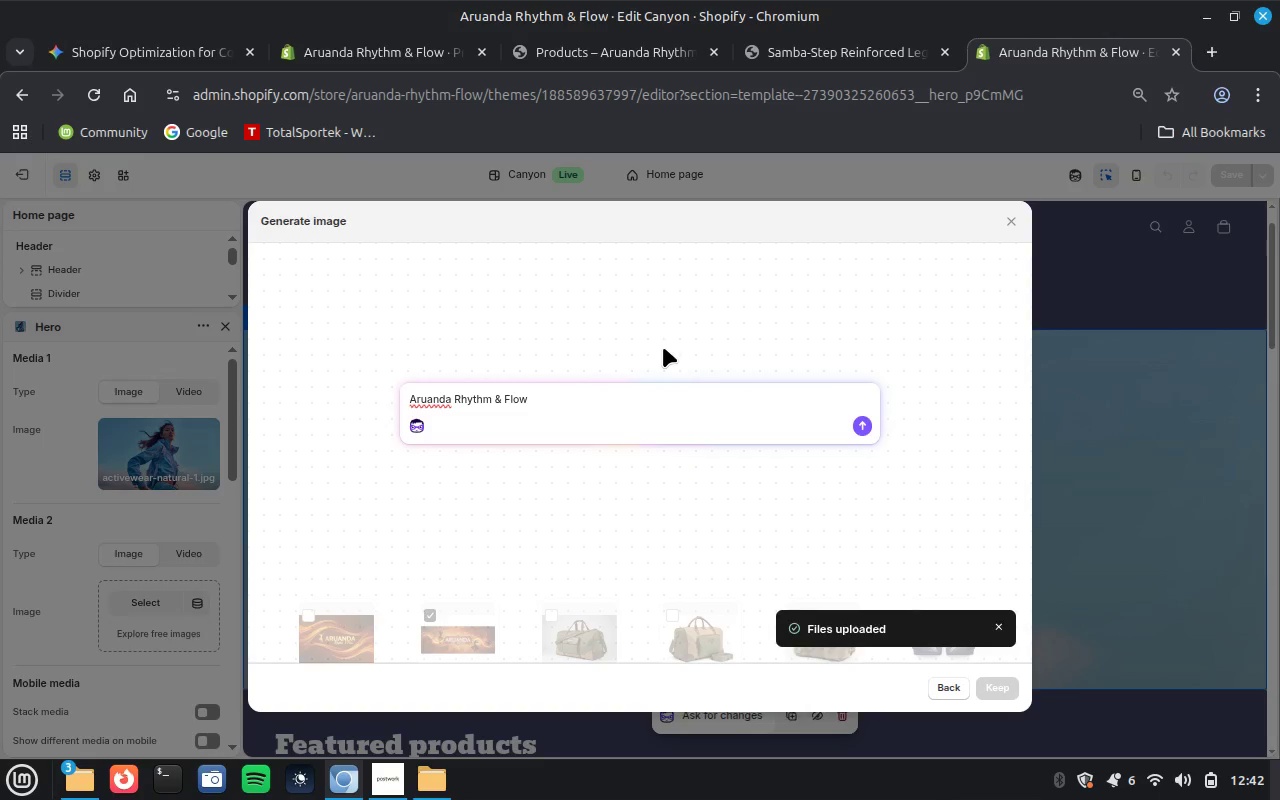 
key(Enter)
 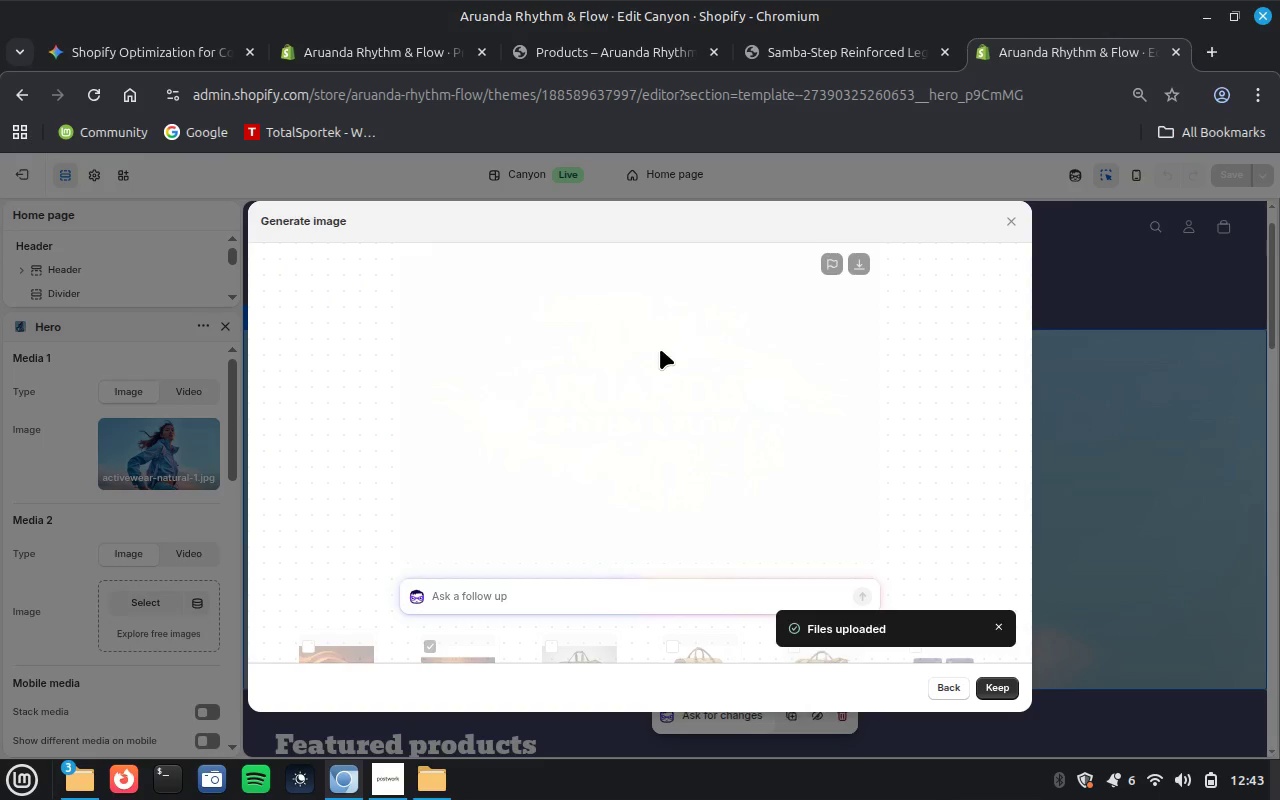 
wait(33.35)
 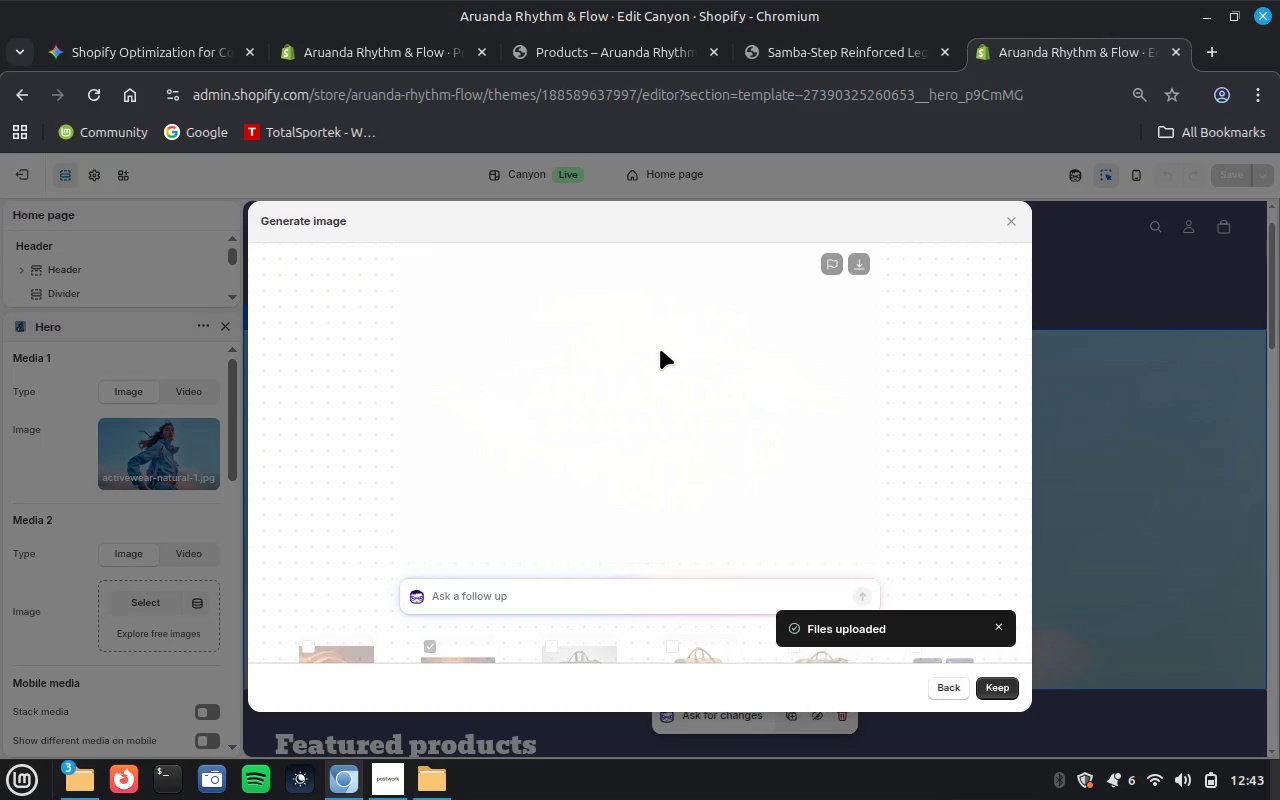 
left_click([986, 691])
 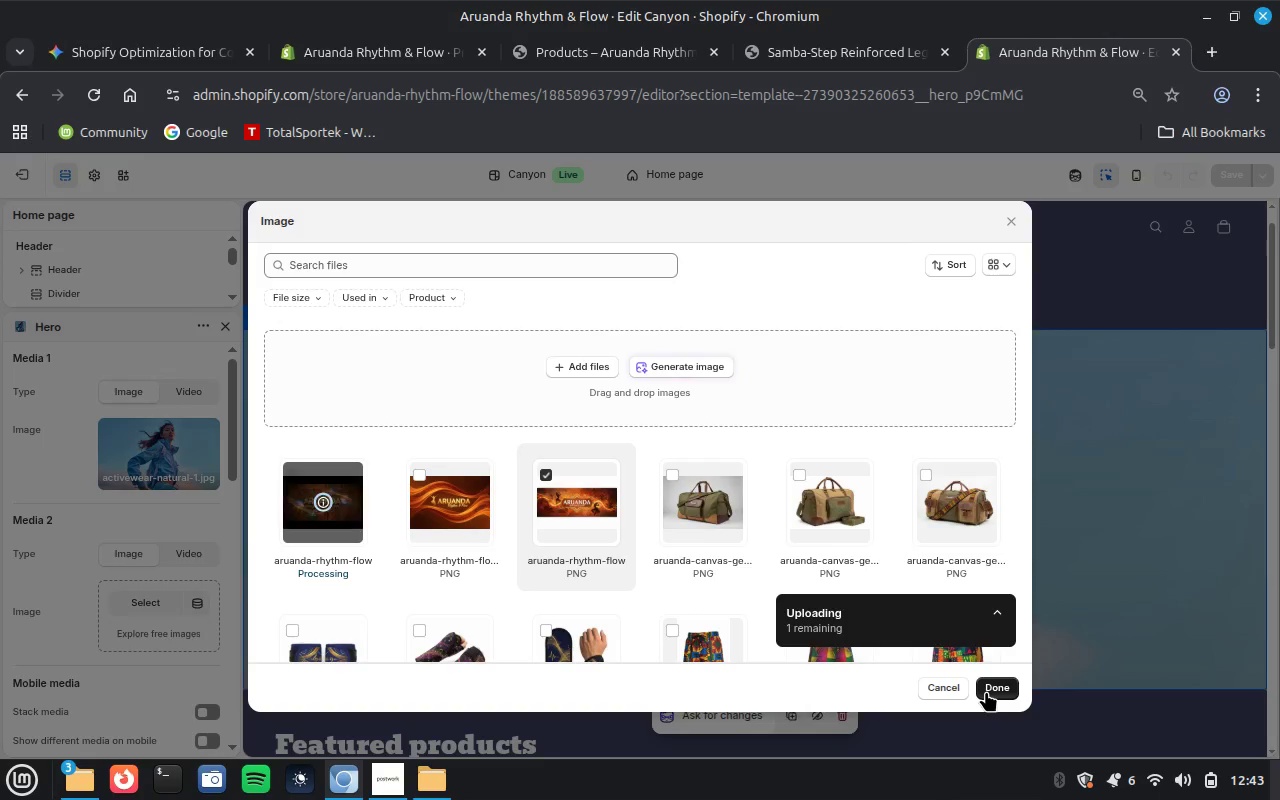 
wait(18.47)
 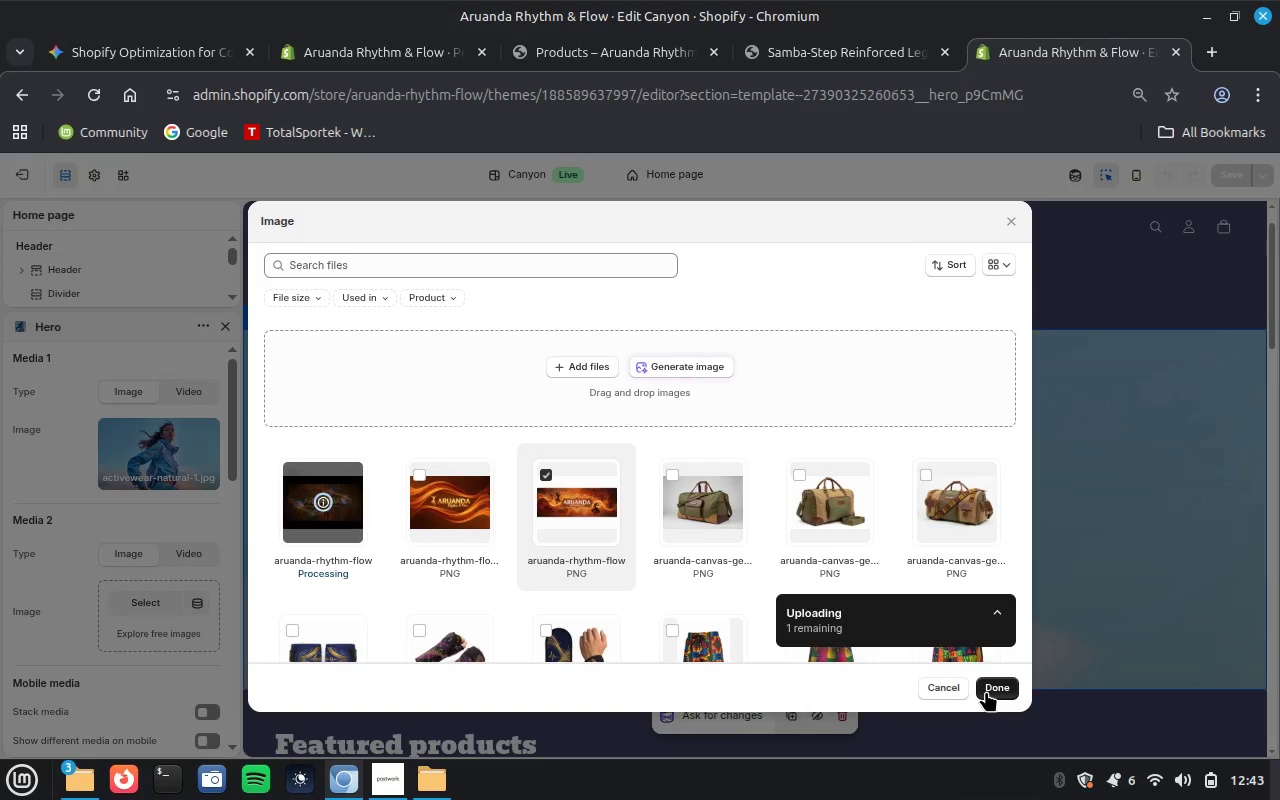 
left_click([986, 691])
 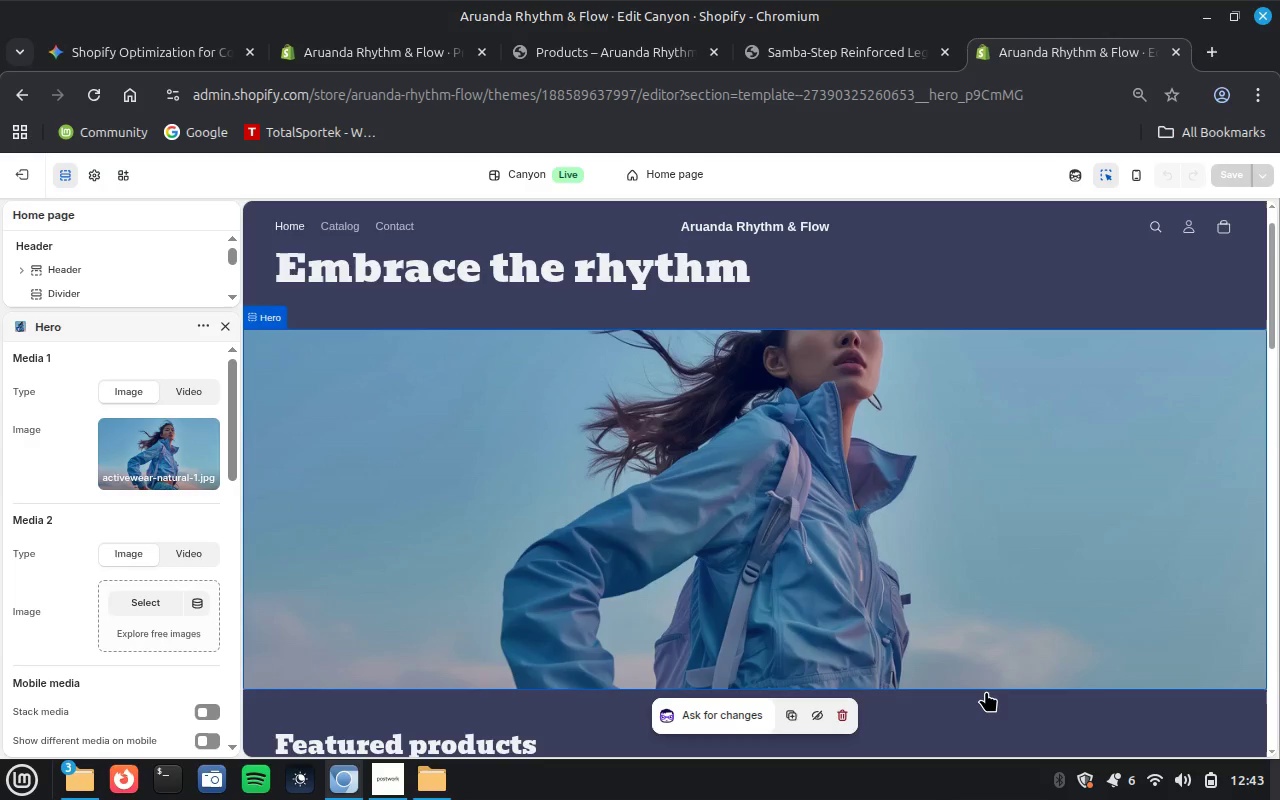 
wait(8.01)
 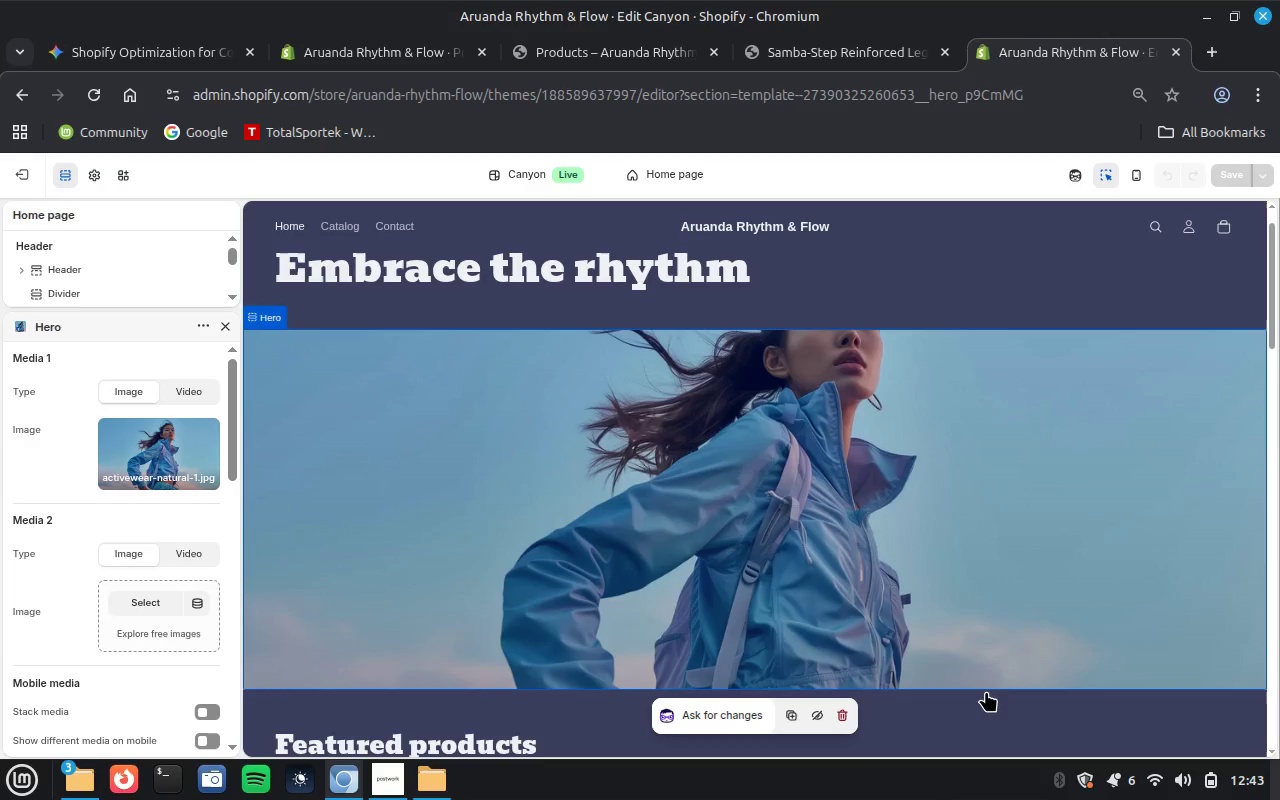 
scroll: coordinate [1001, 558], scroll_direction: down, amount: 2.0
 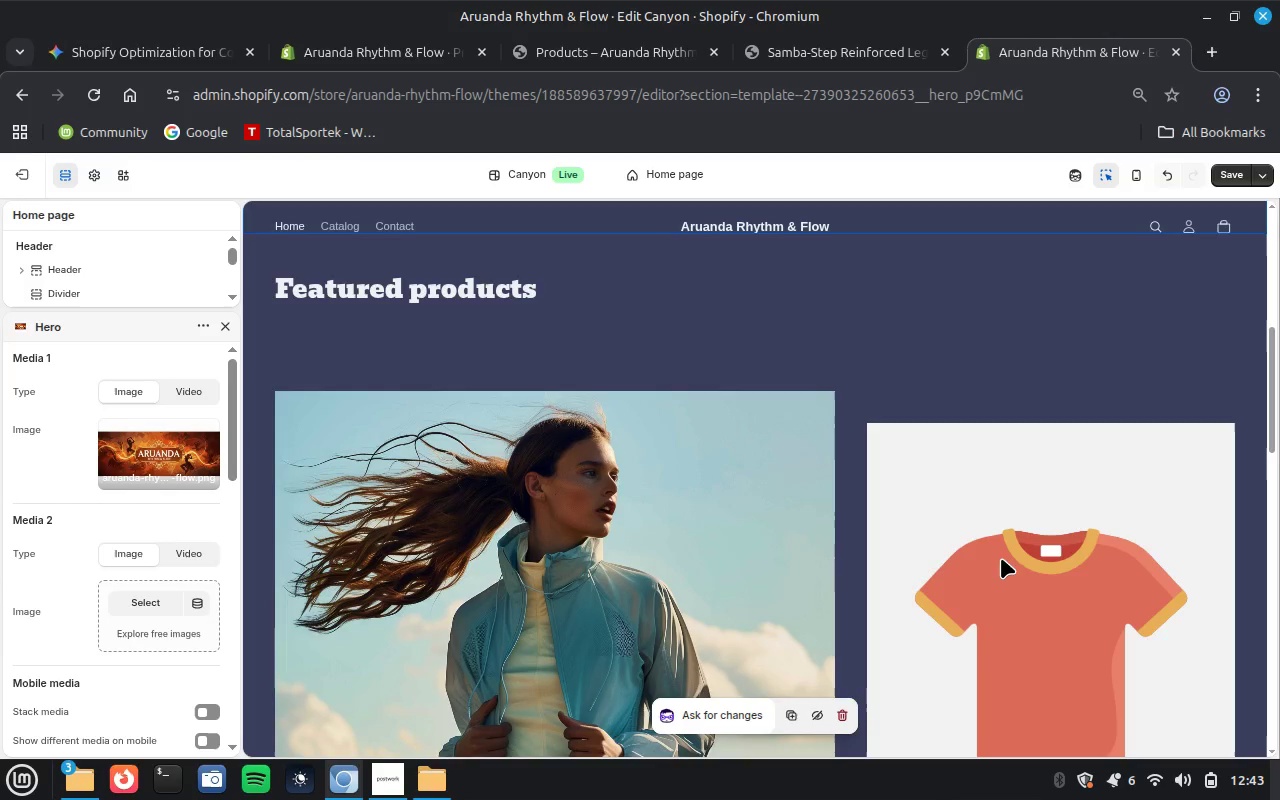 
scroll: coordinate [1001, 558], scroll_direction: up, amount: 1.0
 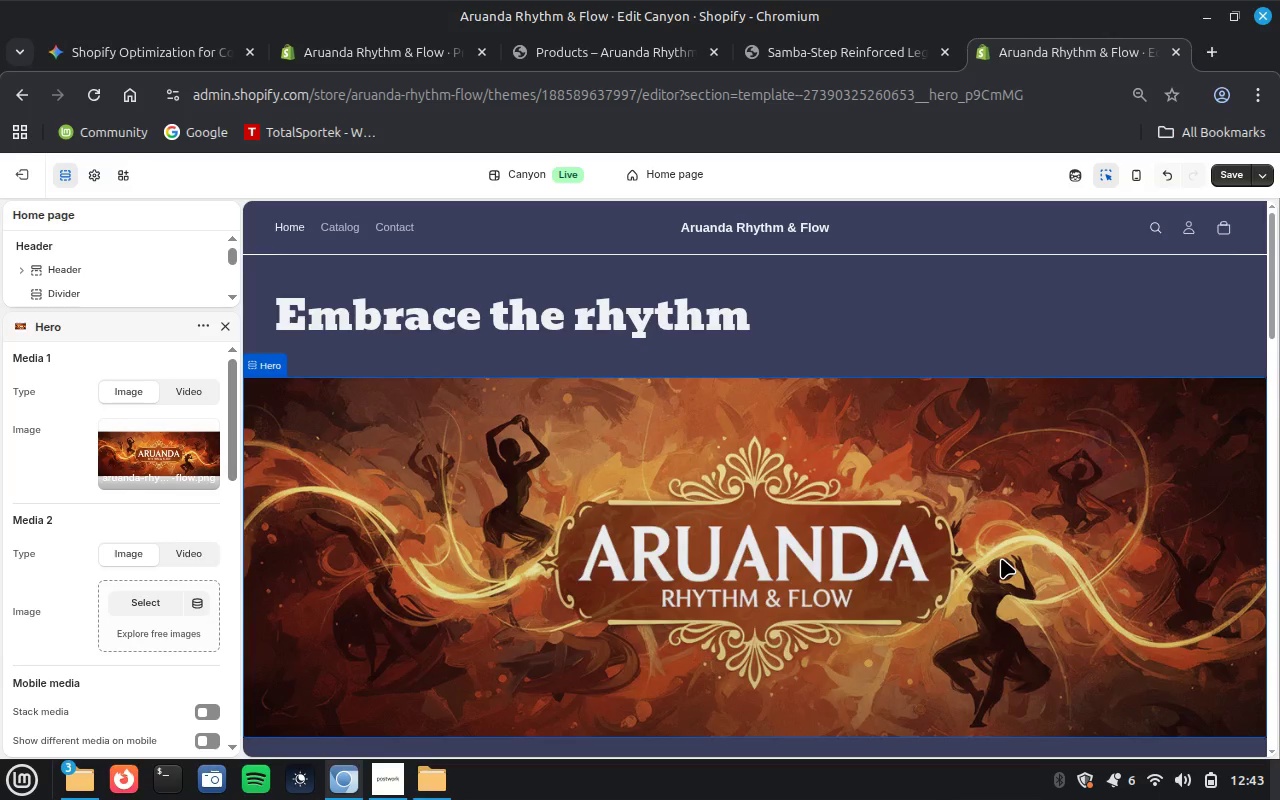 
scroll: coordinate [1001, 558], scroll_direction: down, amount: 6.0
 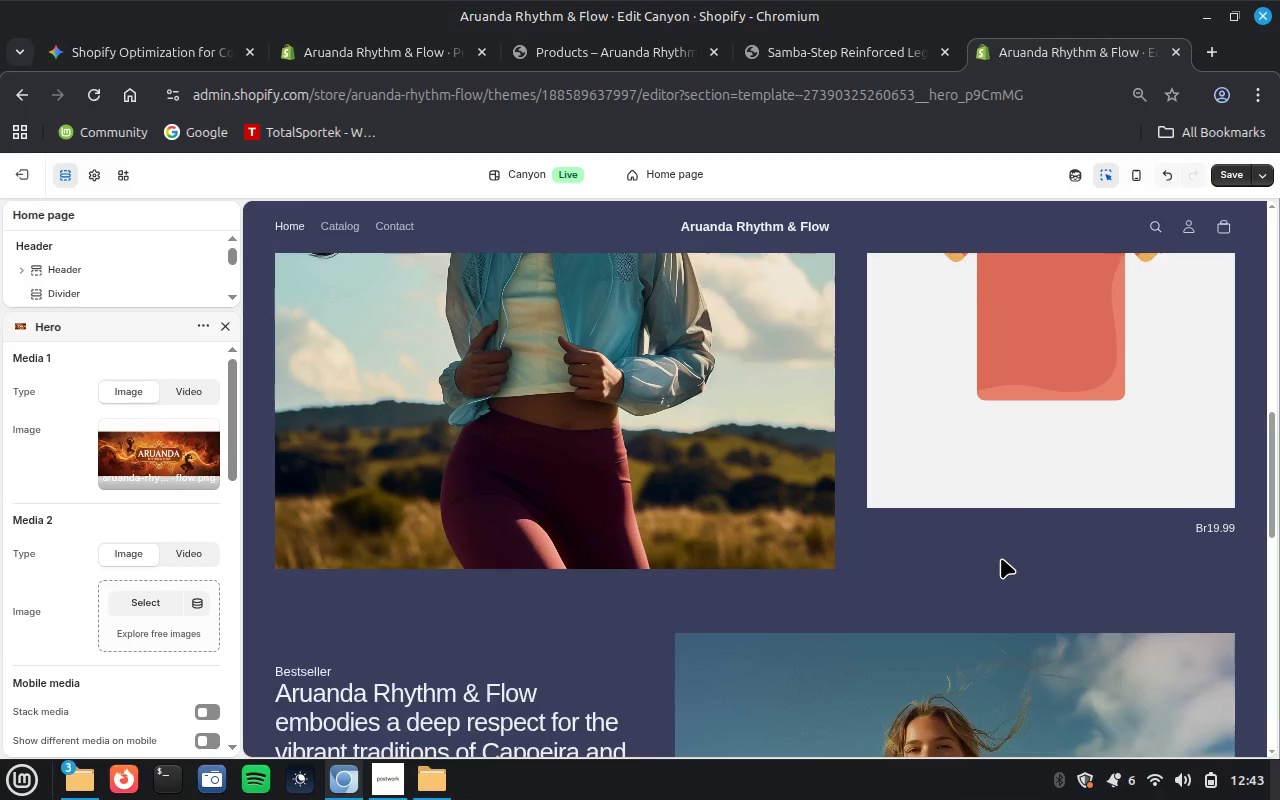 
scroll: coordinate [1001, 558], scroll_direction: up, amount: 2.0
 